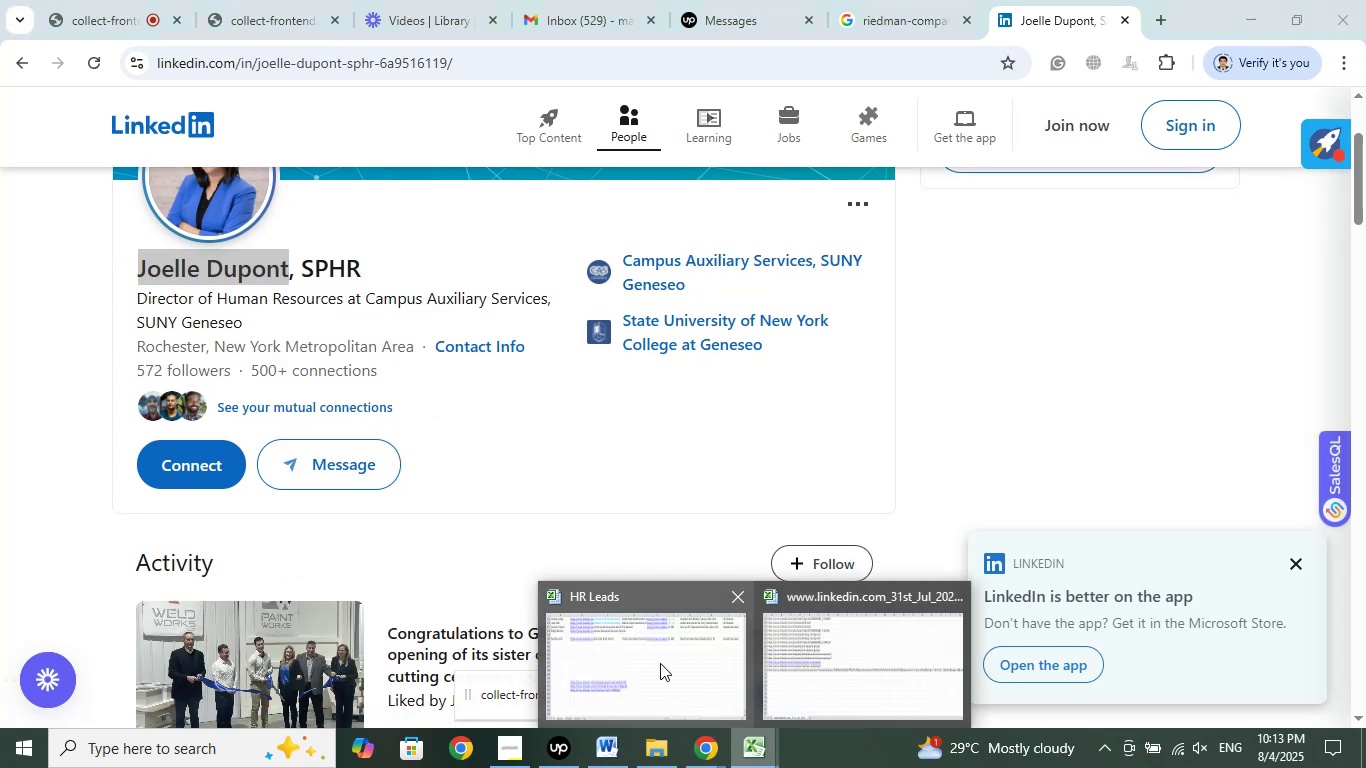 
left_click([660, 663])
 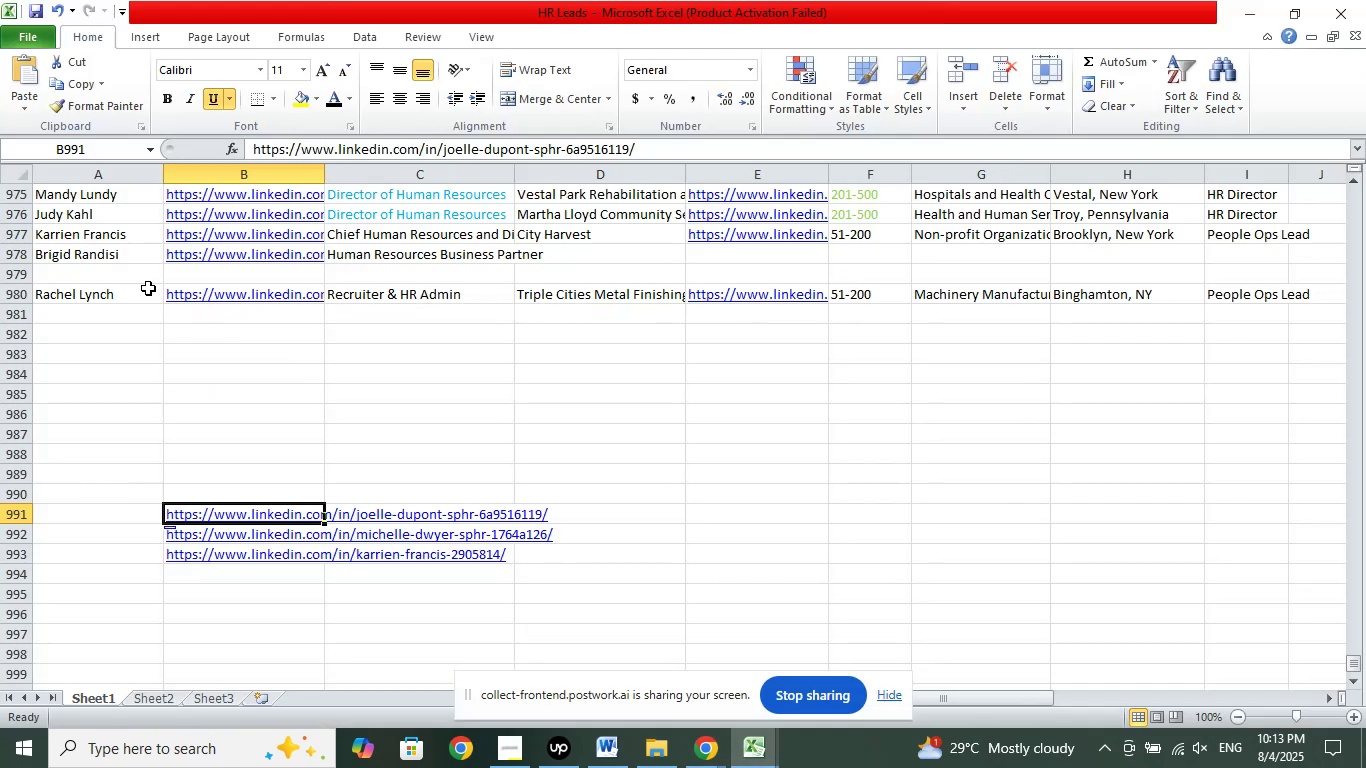 
left_click([128, 283])
 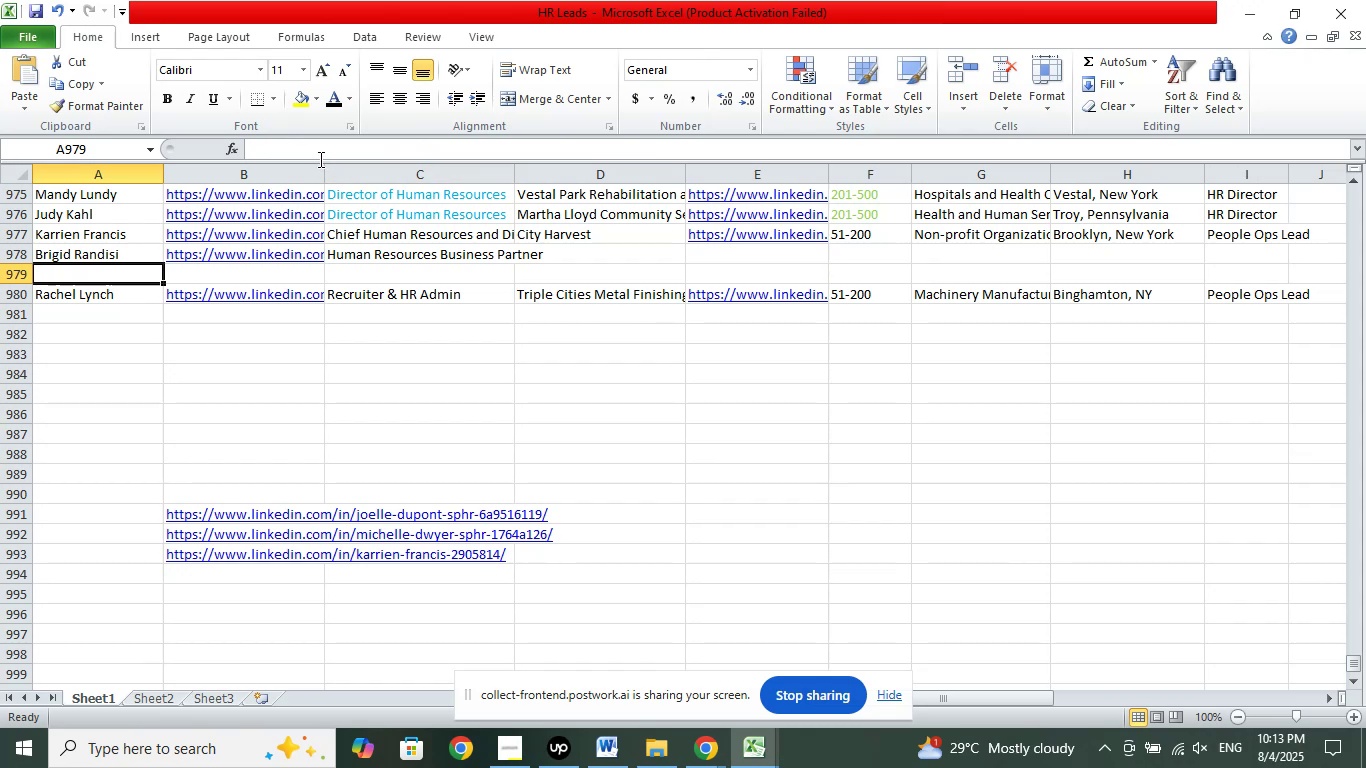 
left_click([319, 158])
 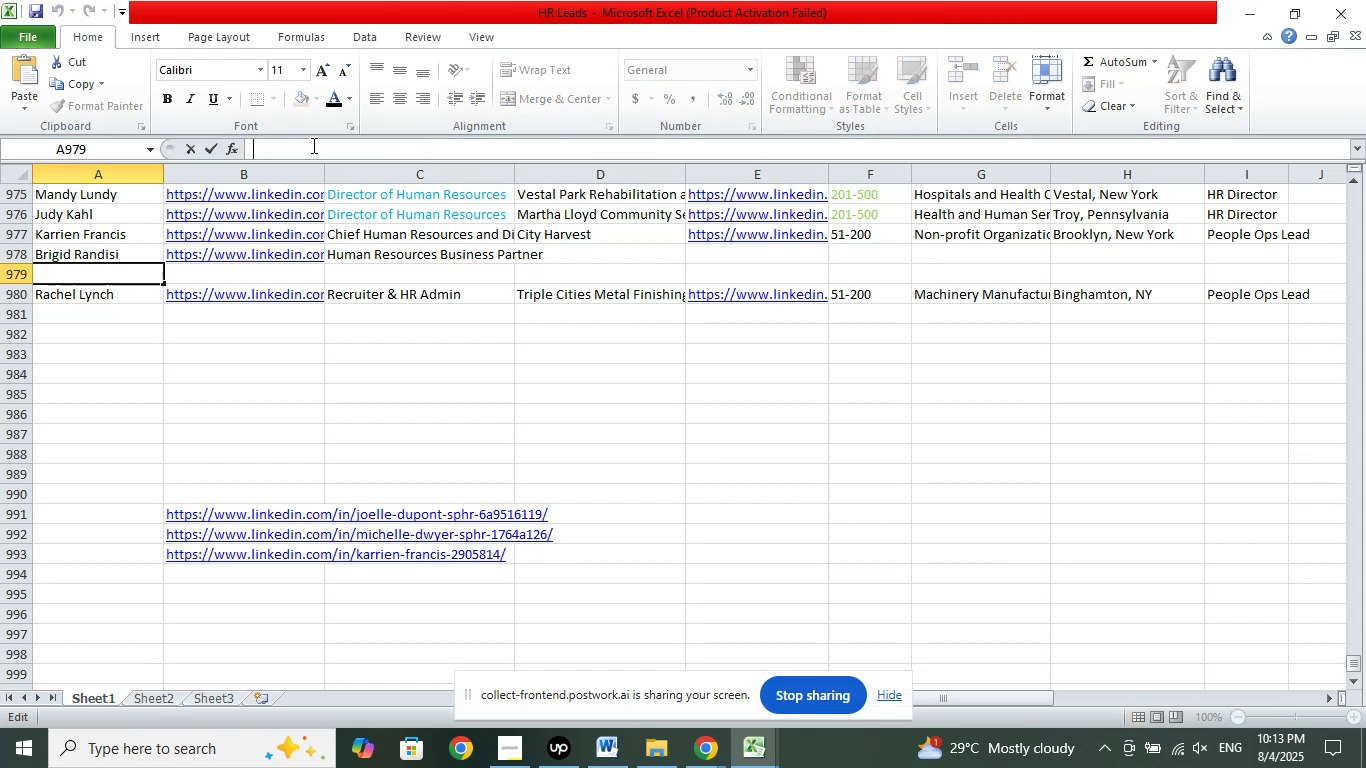 
right_click([312, 145])
 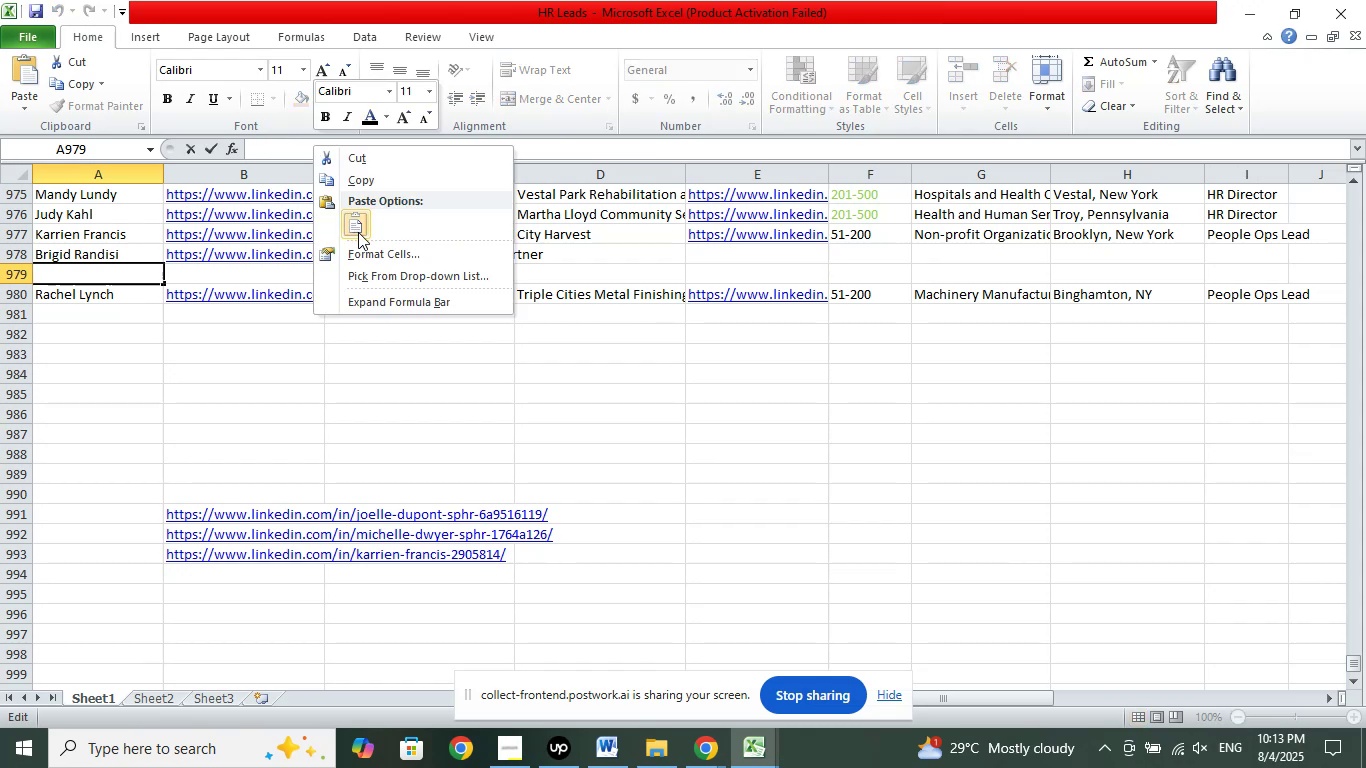 
left_click([358, 232])
 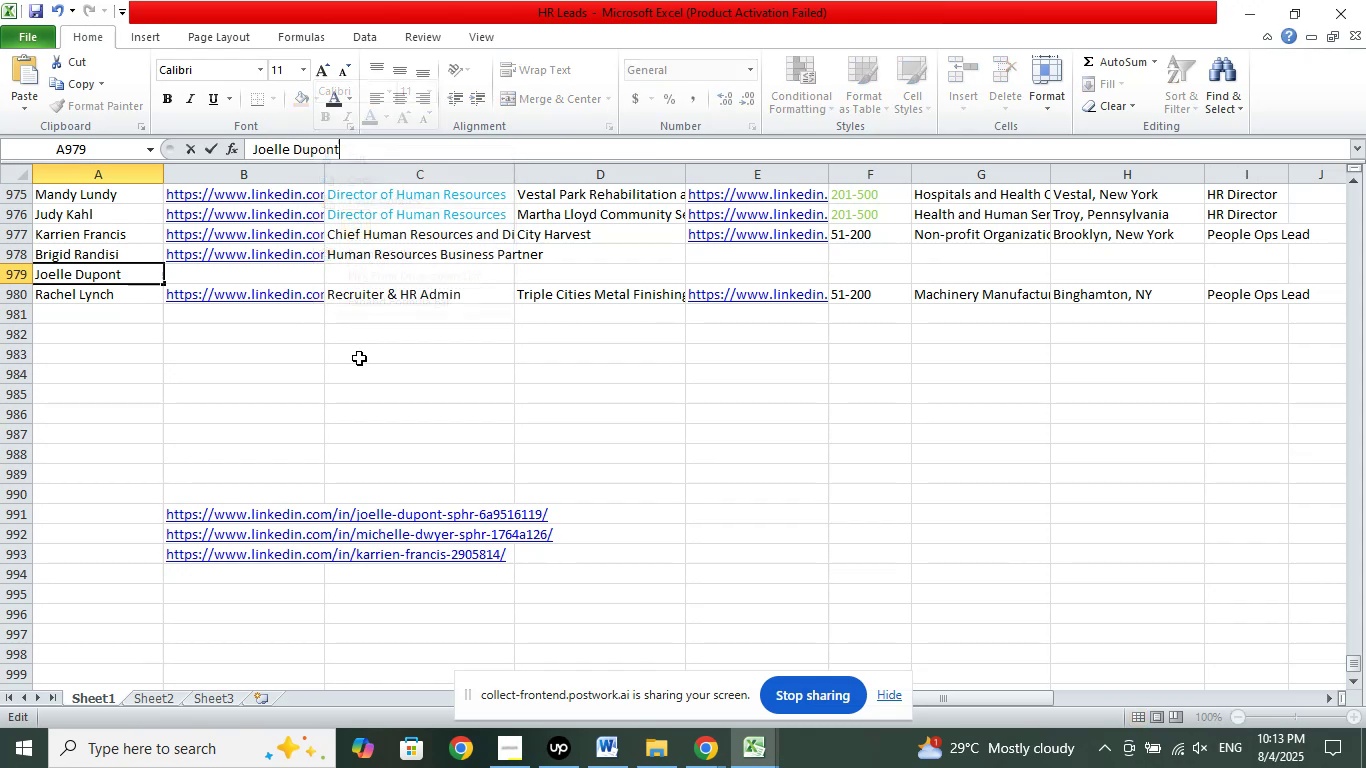 
left_click([359, 358])
 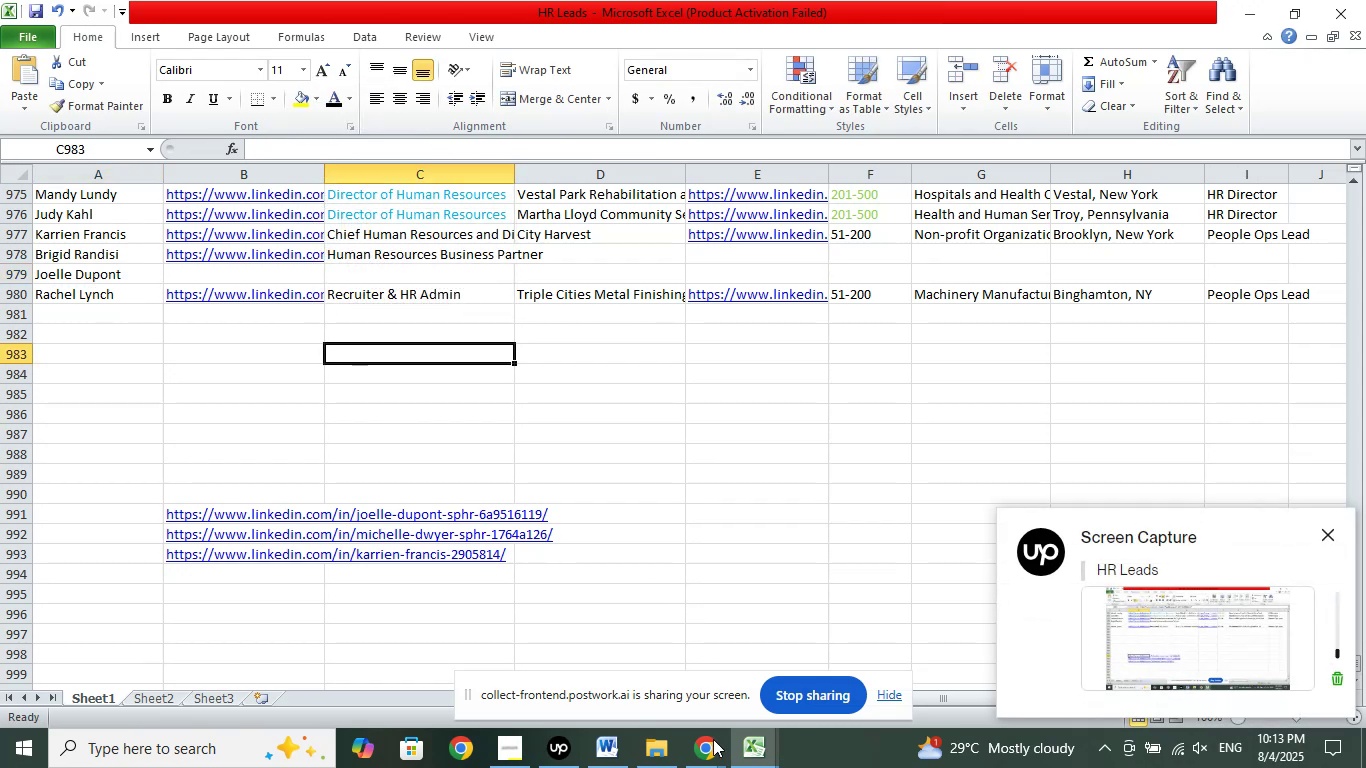 
left_click([749, 749])
 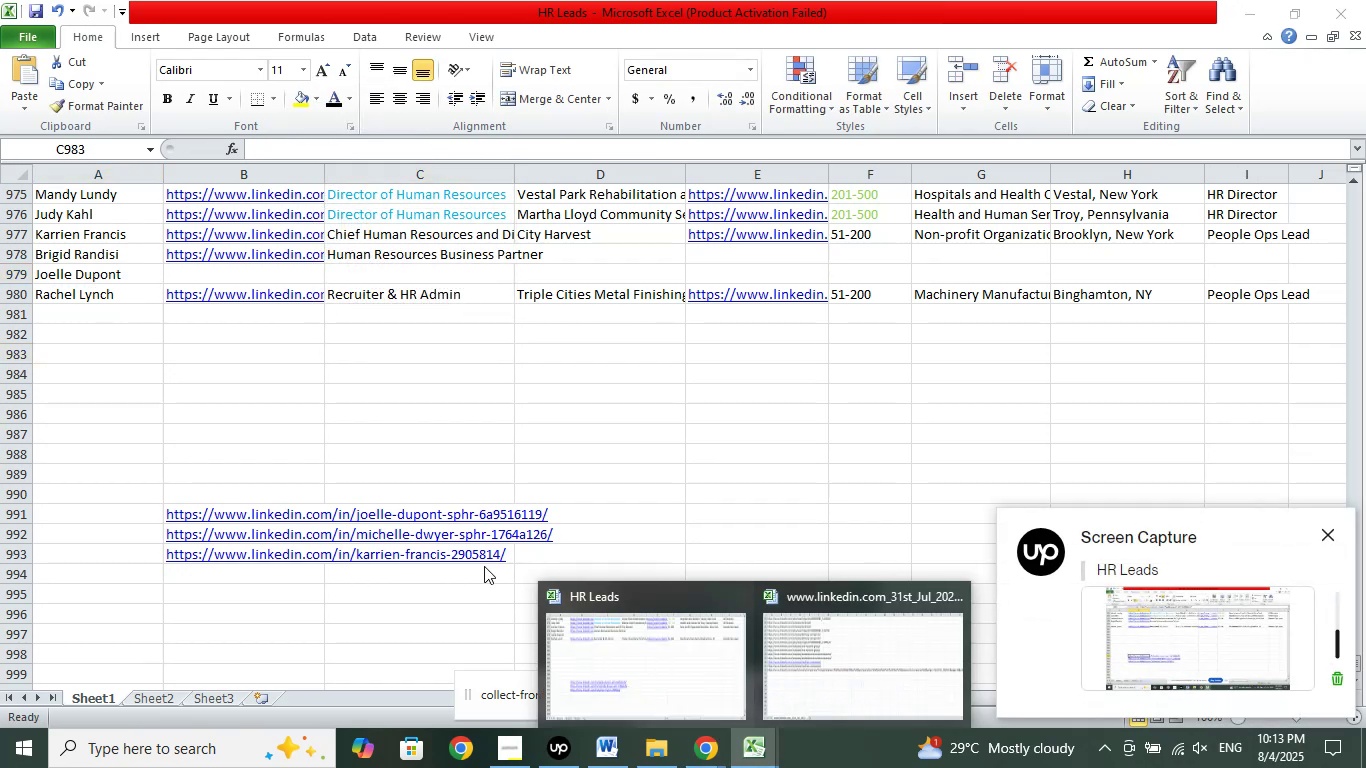 
left_click([673, 636])
 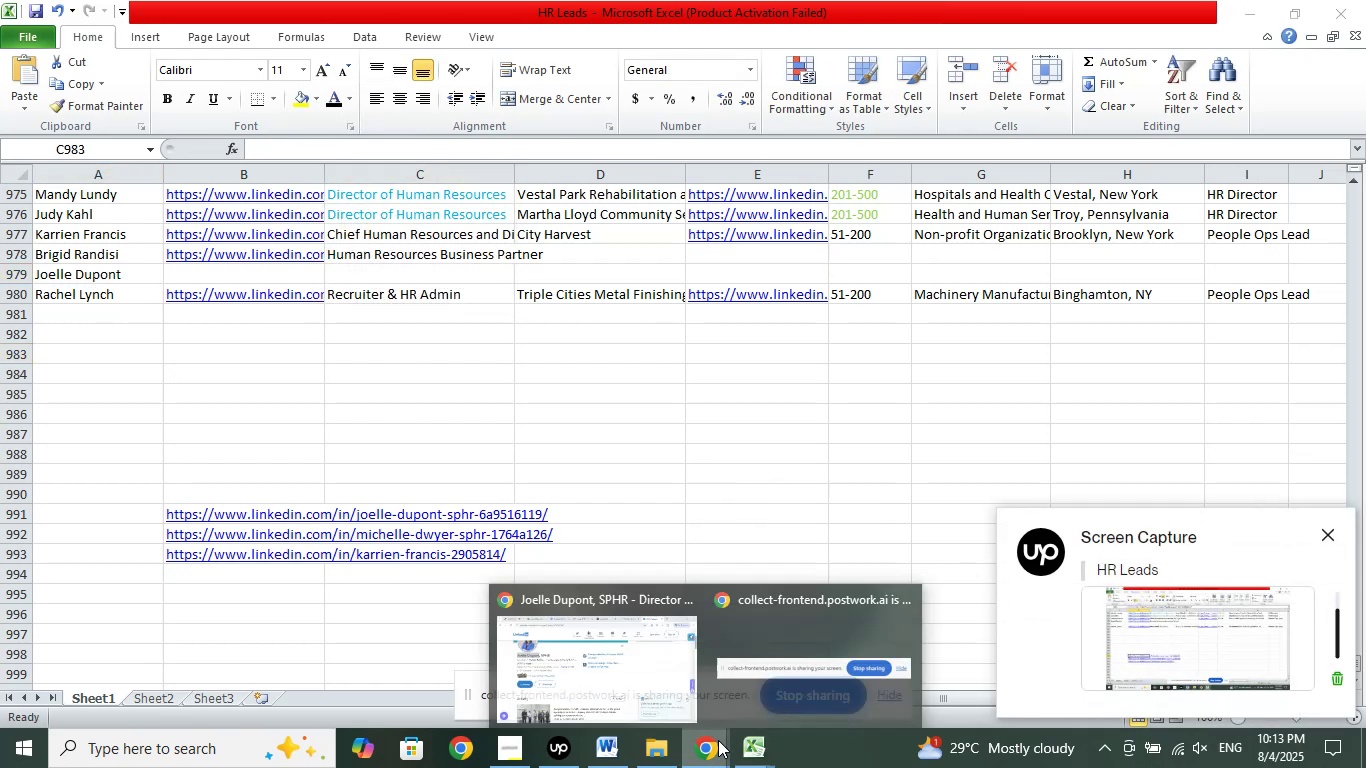 
left_click([671, 667])
 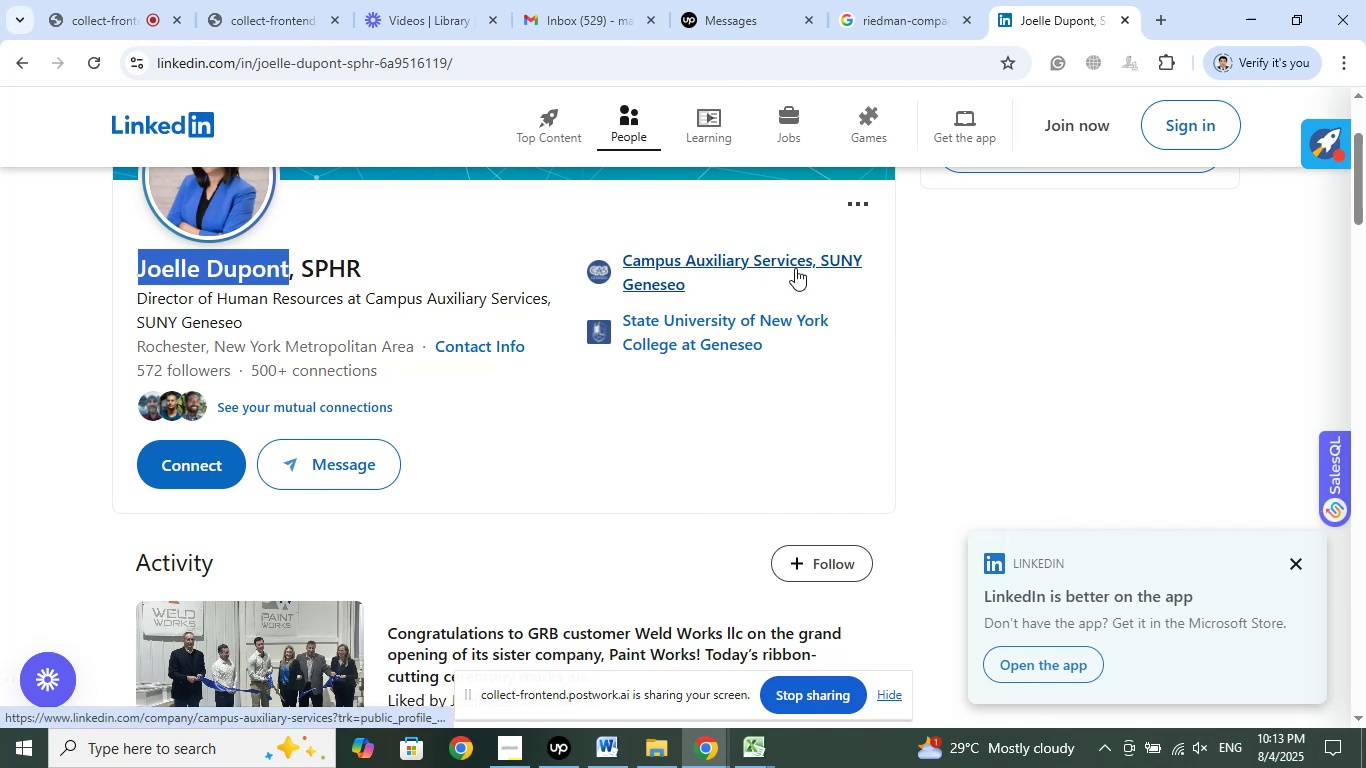 
left_click([795, 268])
 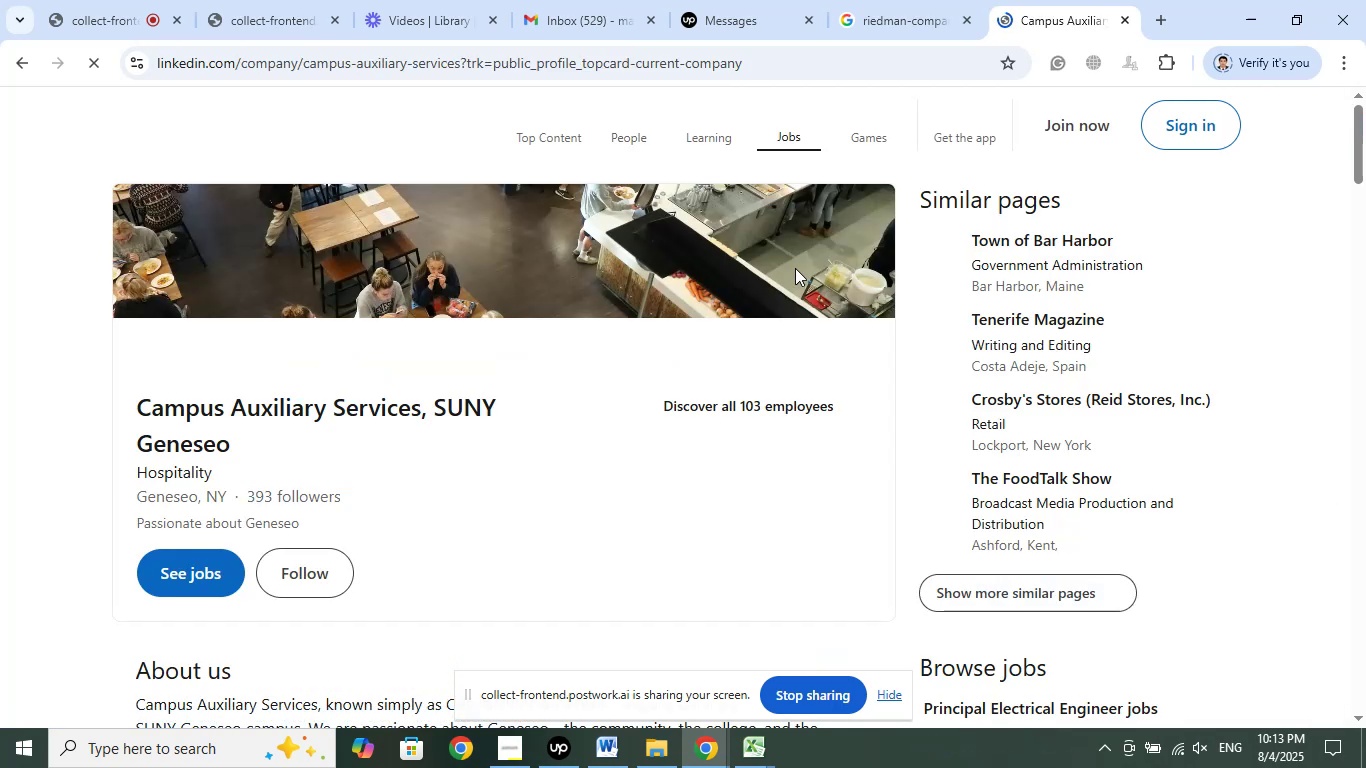 
scroll: coordinate [554, 368], scroll_direction: down, amount: 7.0
 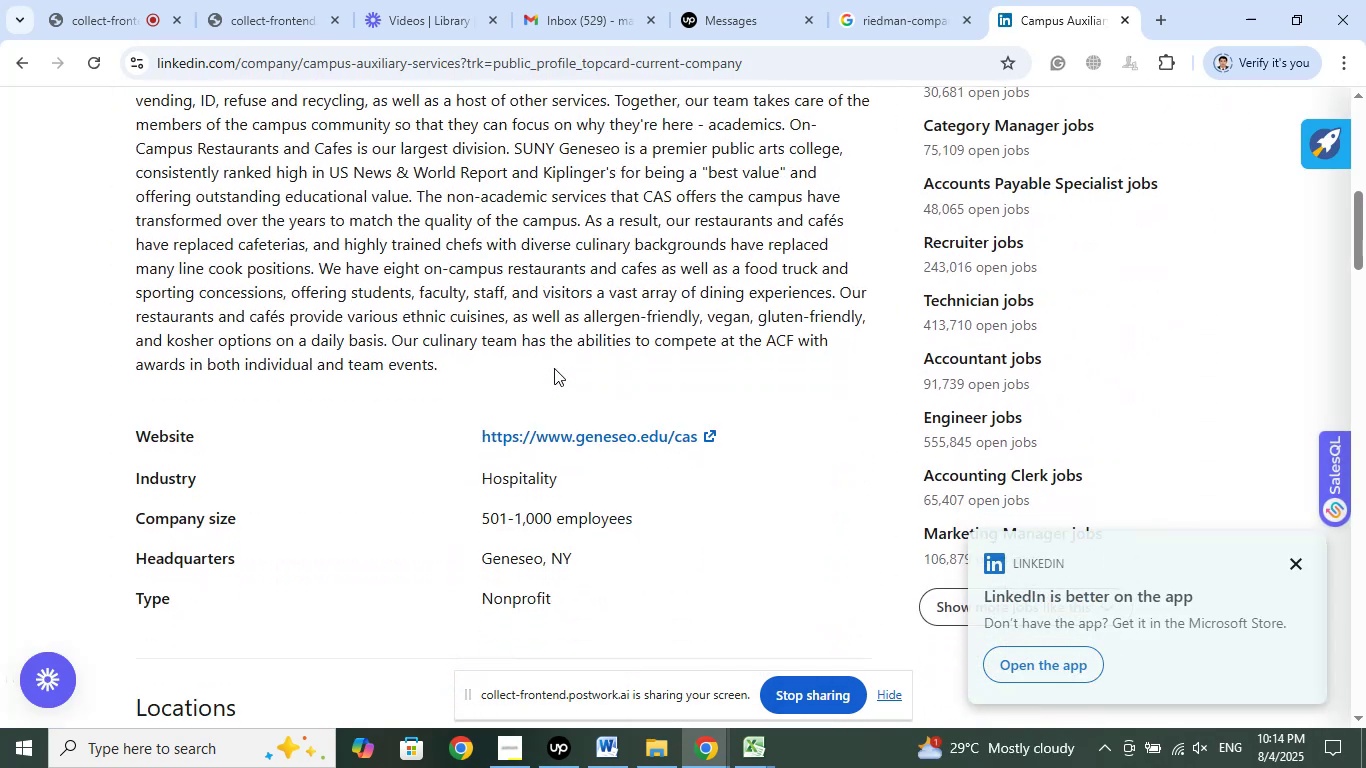 
scroll: coordinate [554, 368], scroll_direction: up, amount: 10.0
 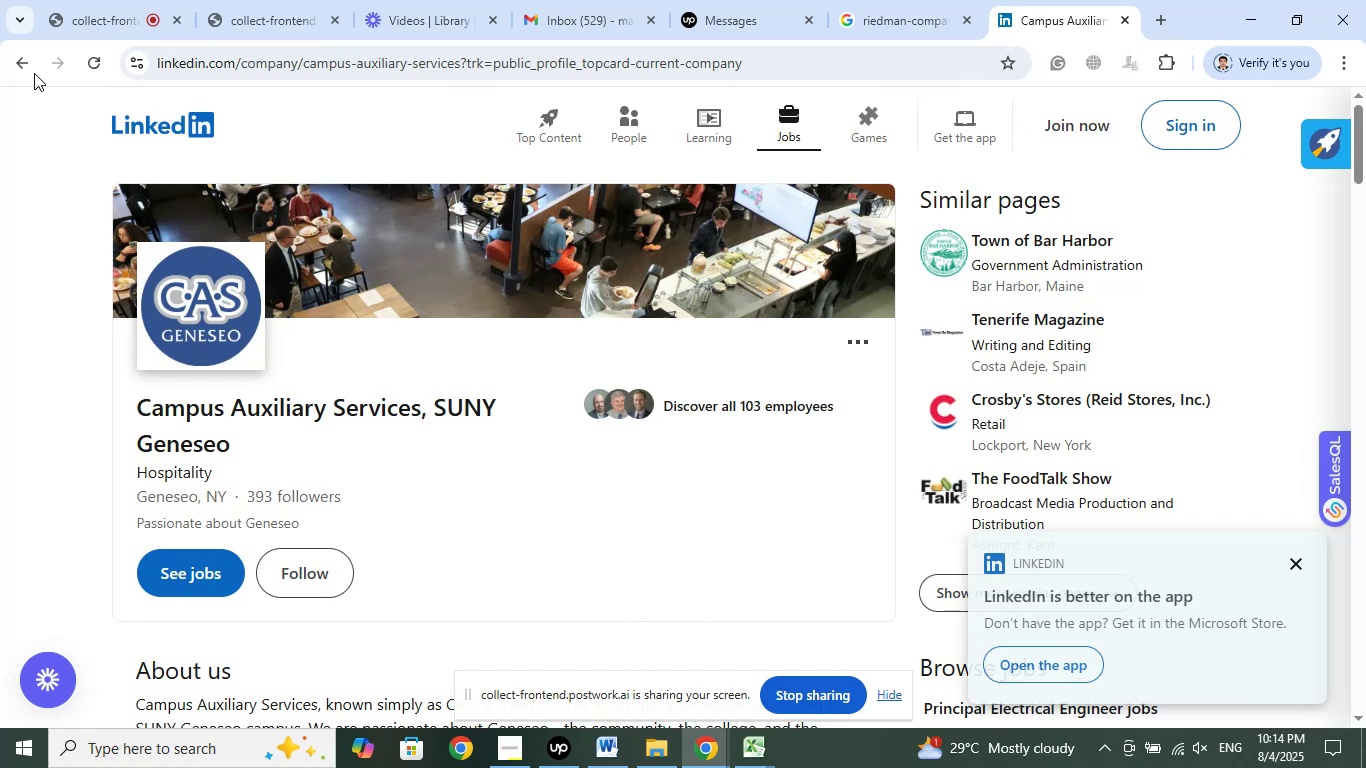 
left_click([18, 64])
 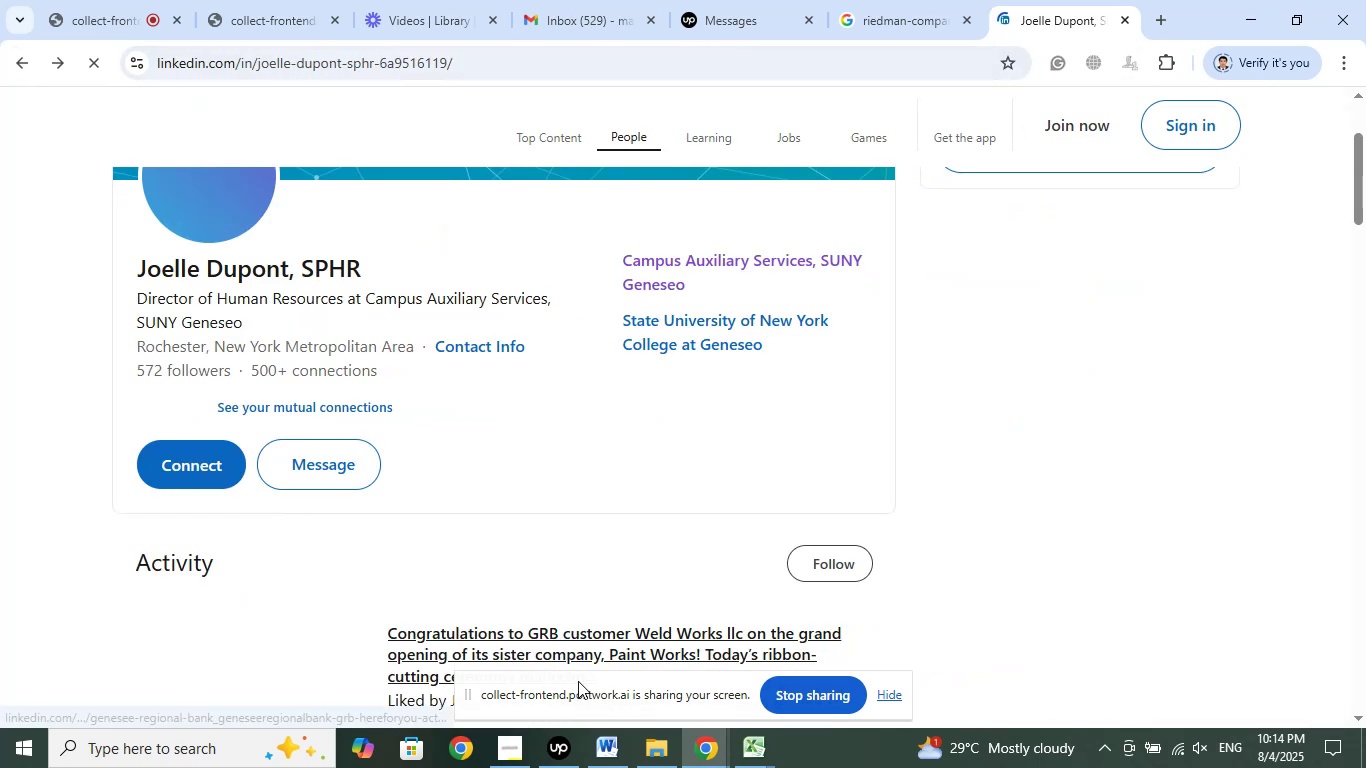 
left_click([565, 739])
 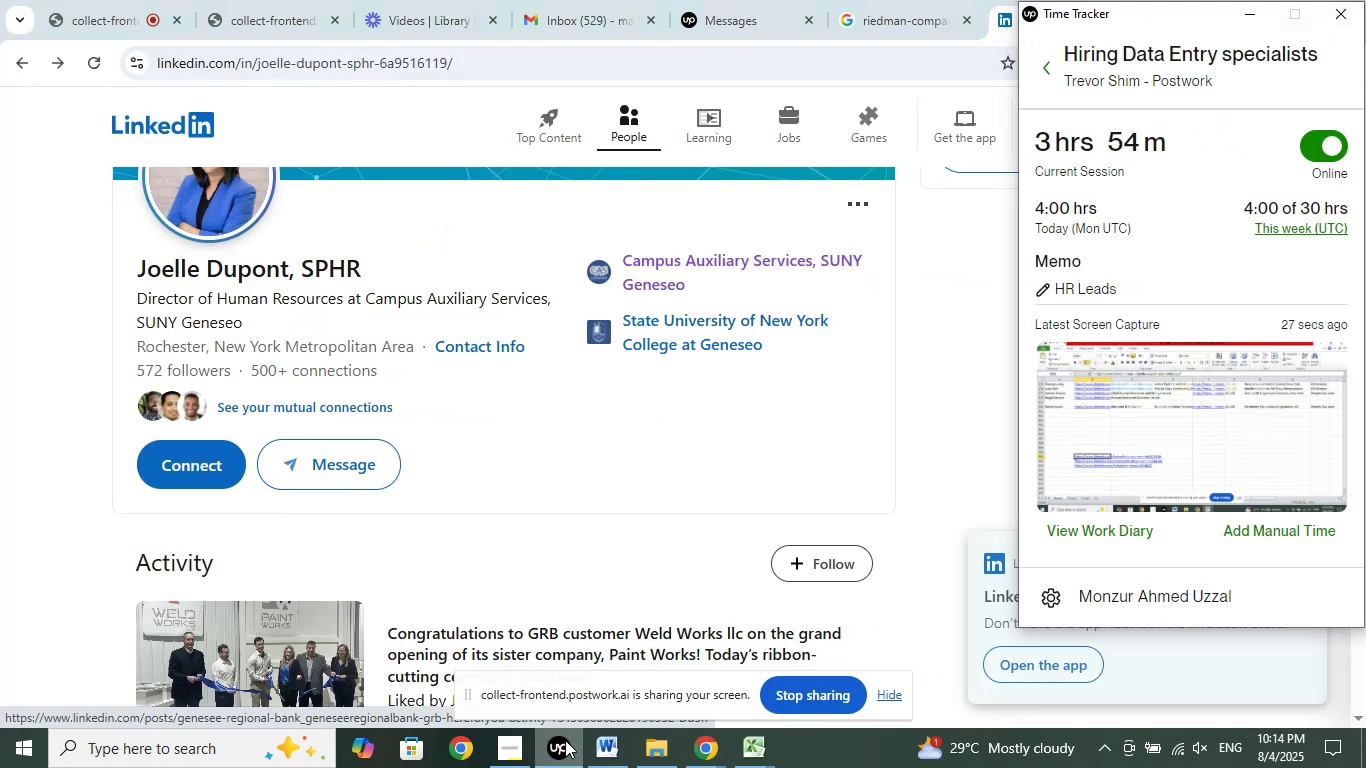 
left_click([565, 740])
 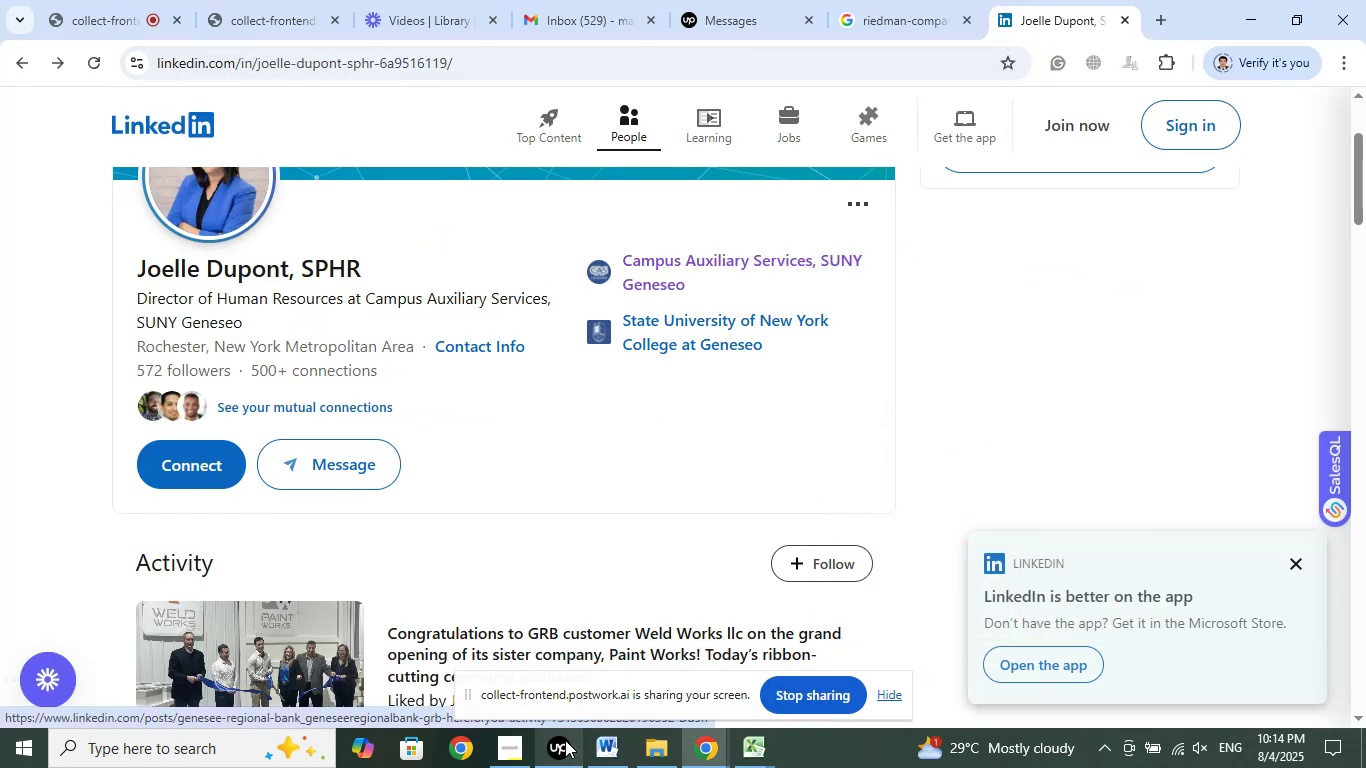 
left_click([565, 740])
 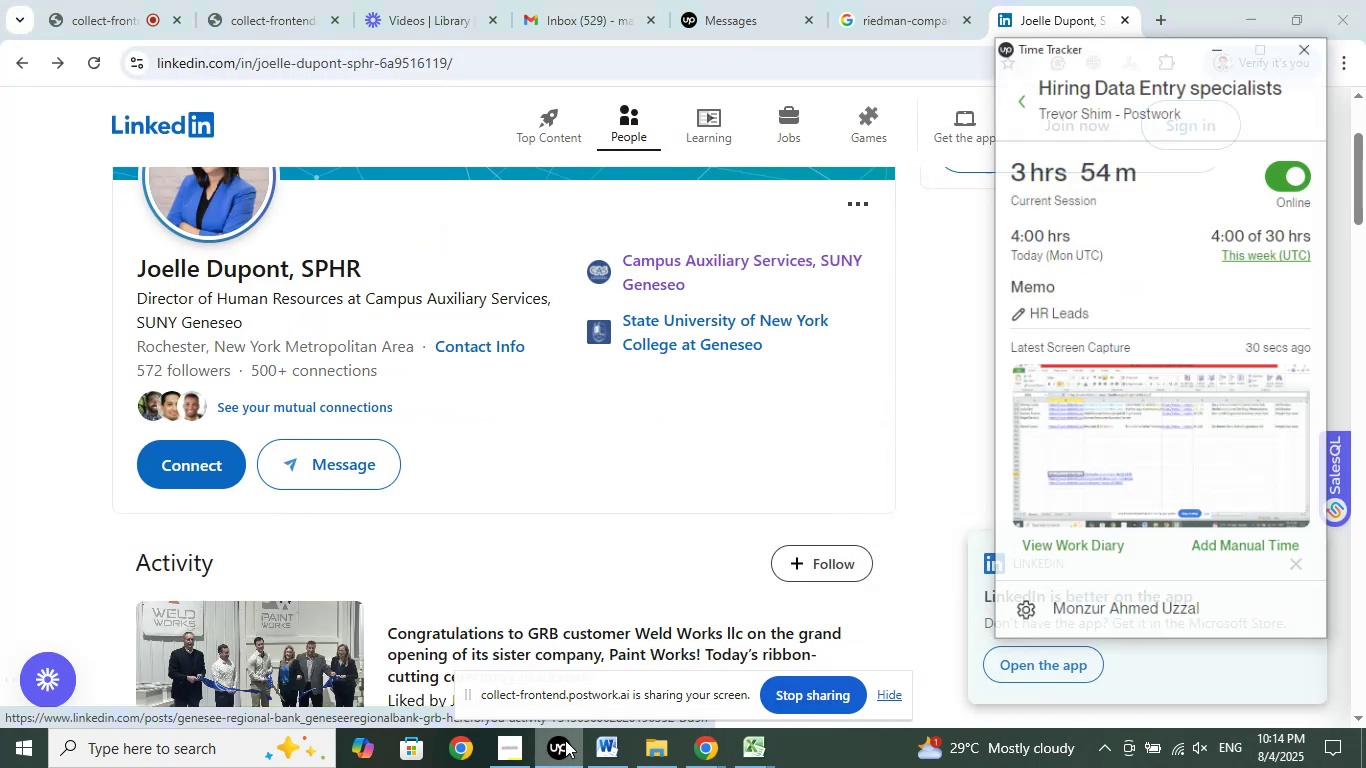 
left_click([565, 740])
 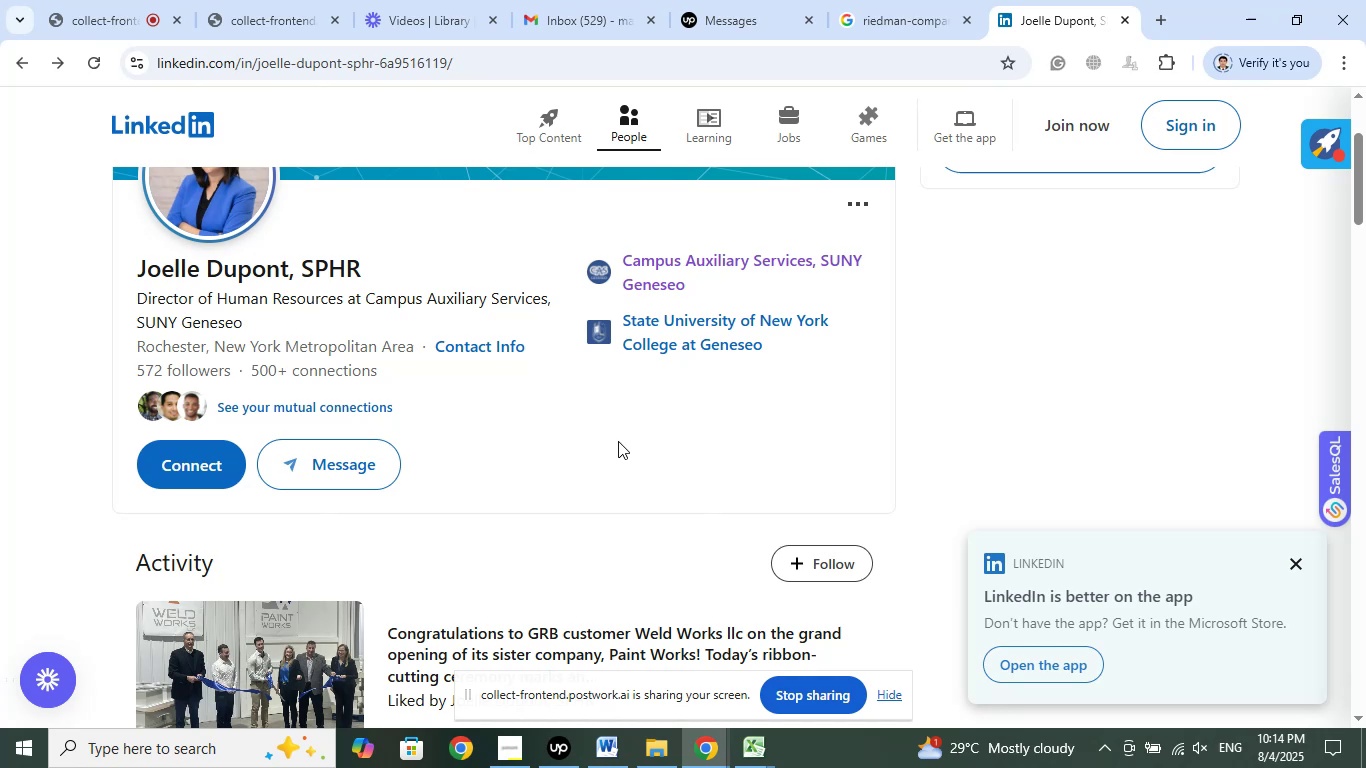 
wait(17.9)
 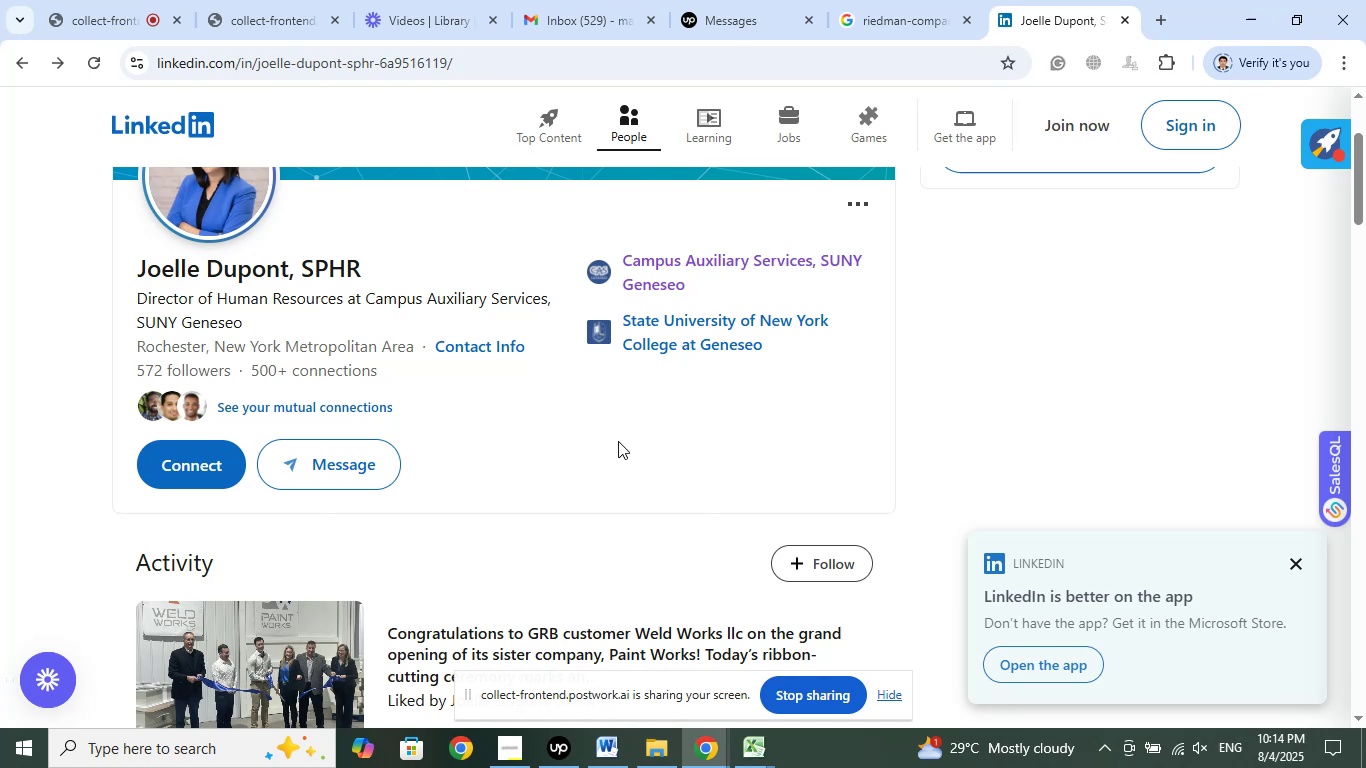 
left_click([1296, 571])
 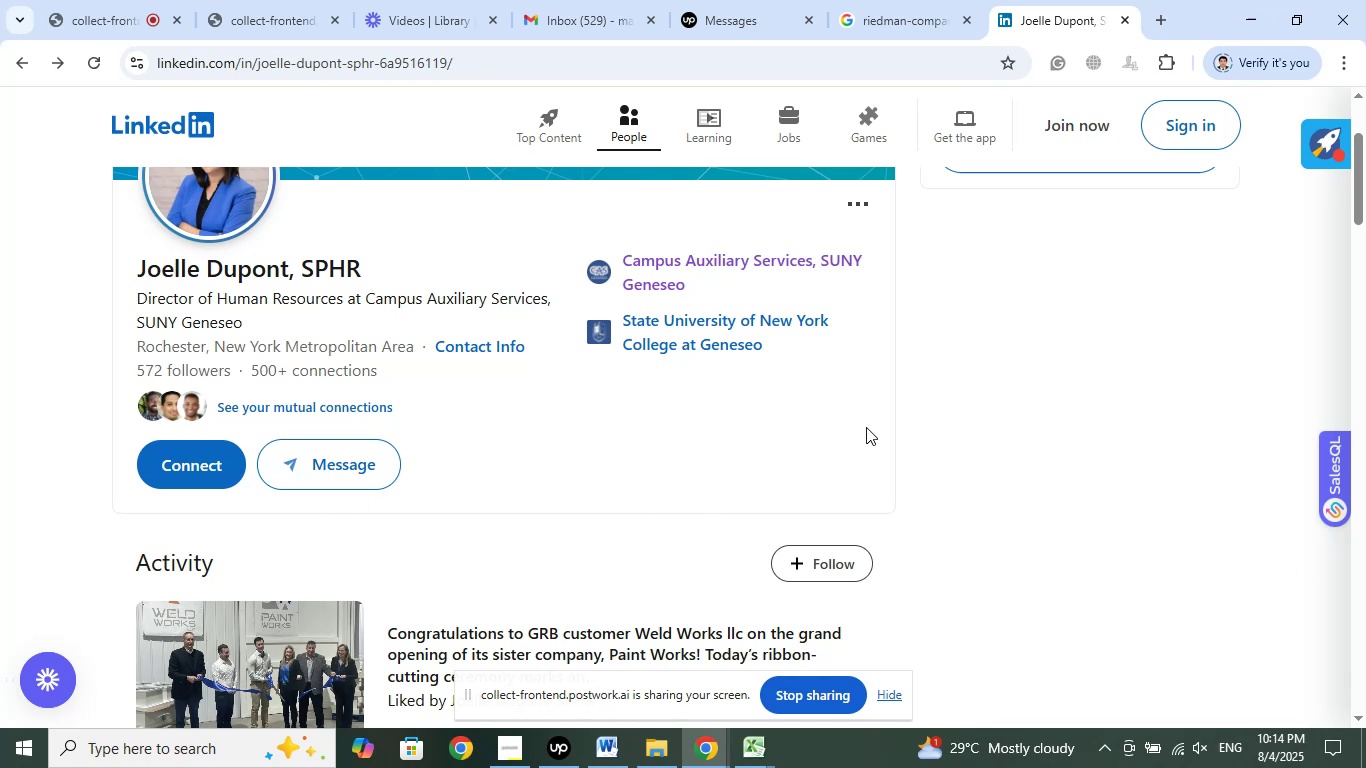 
scroll: coordinate [885, 488], scroll_direction: down, amount: 17.0
 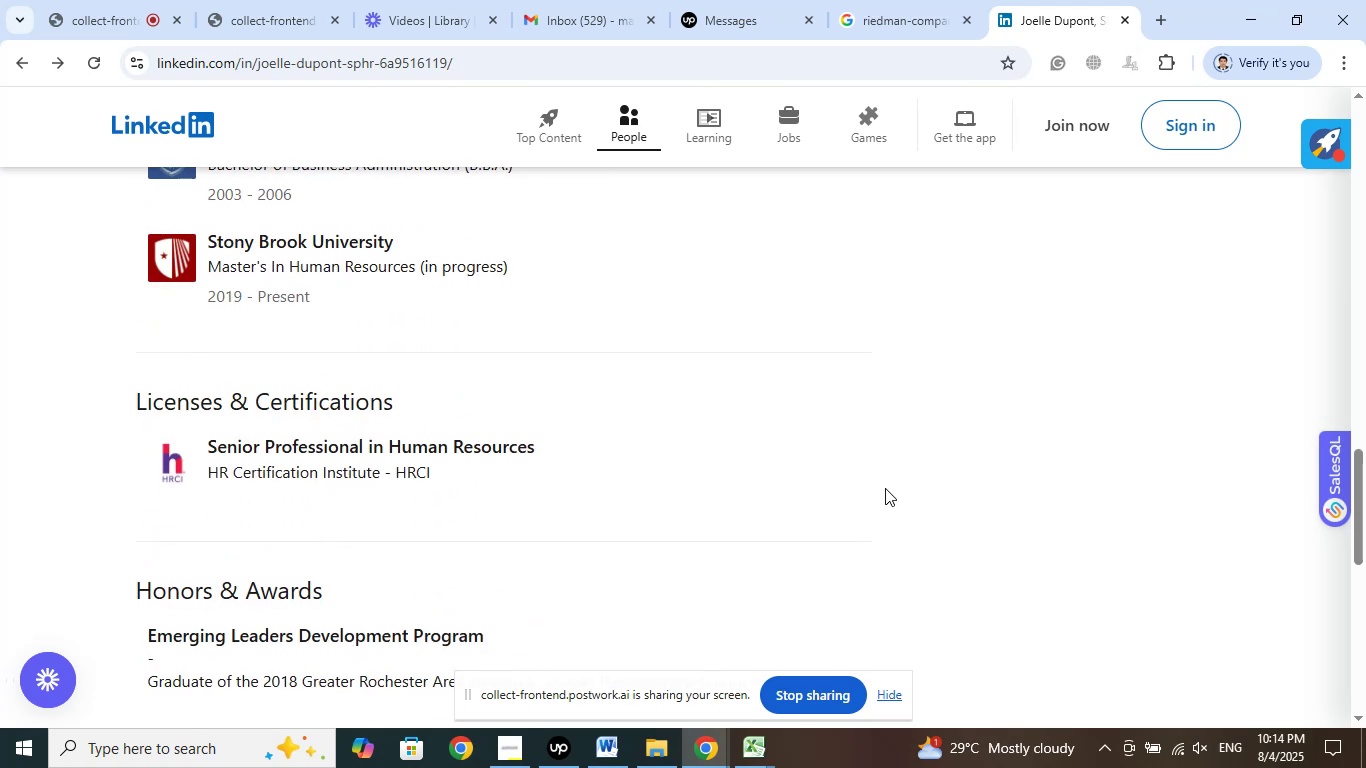 
scroll: coordinate [885, 488], scroll_direction: up, amount: 1.0
 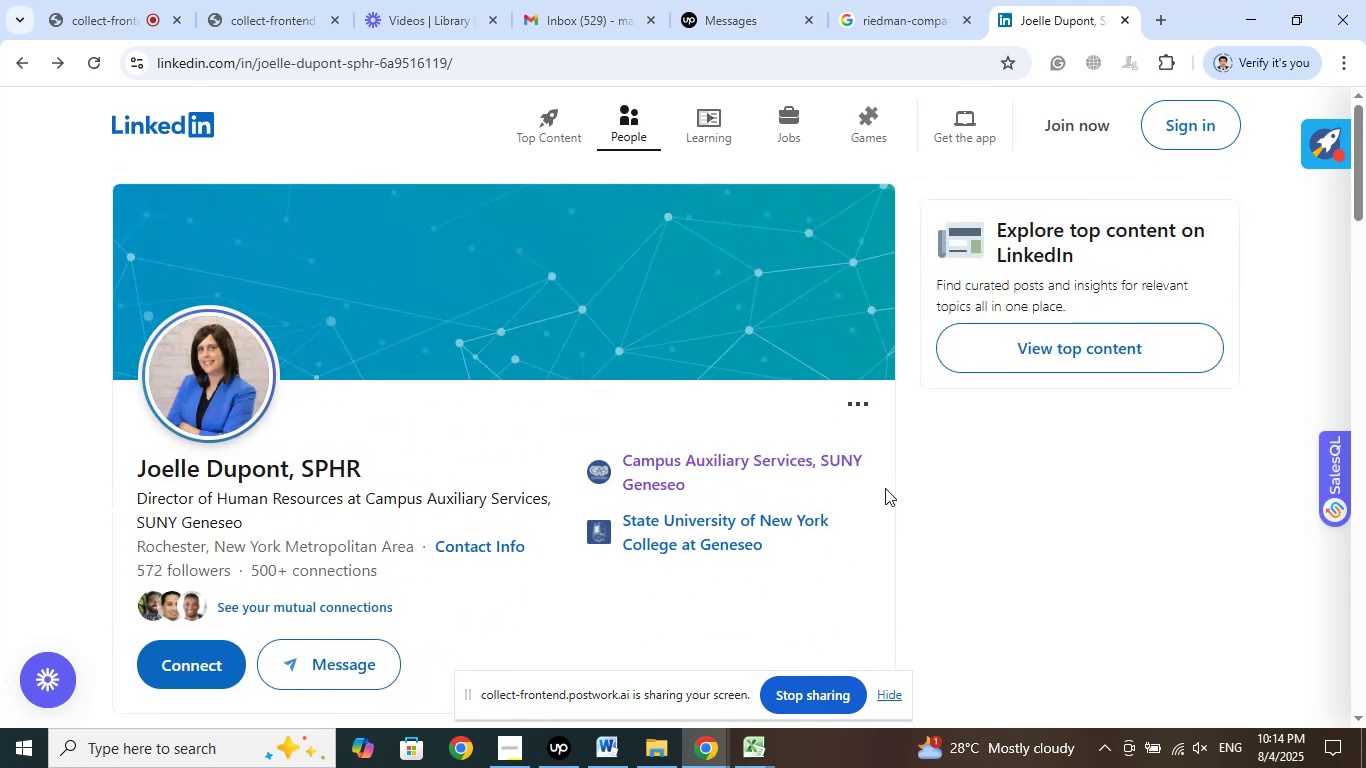 
wait(6.04)
 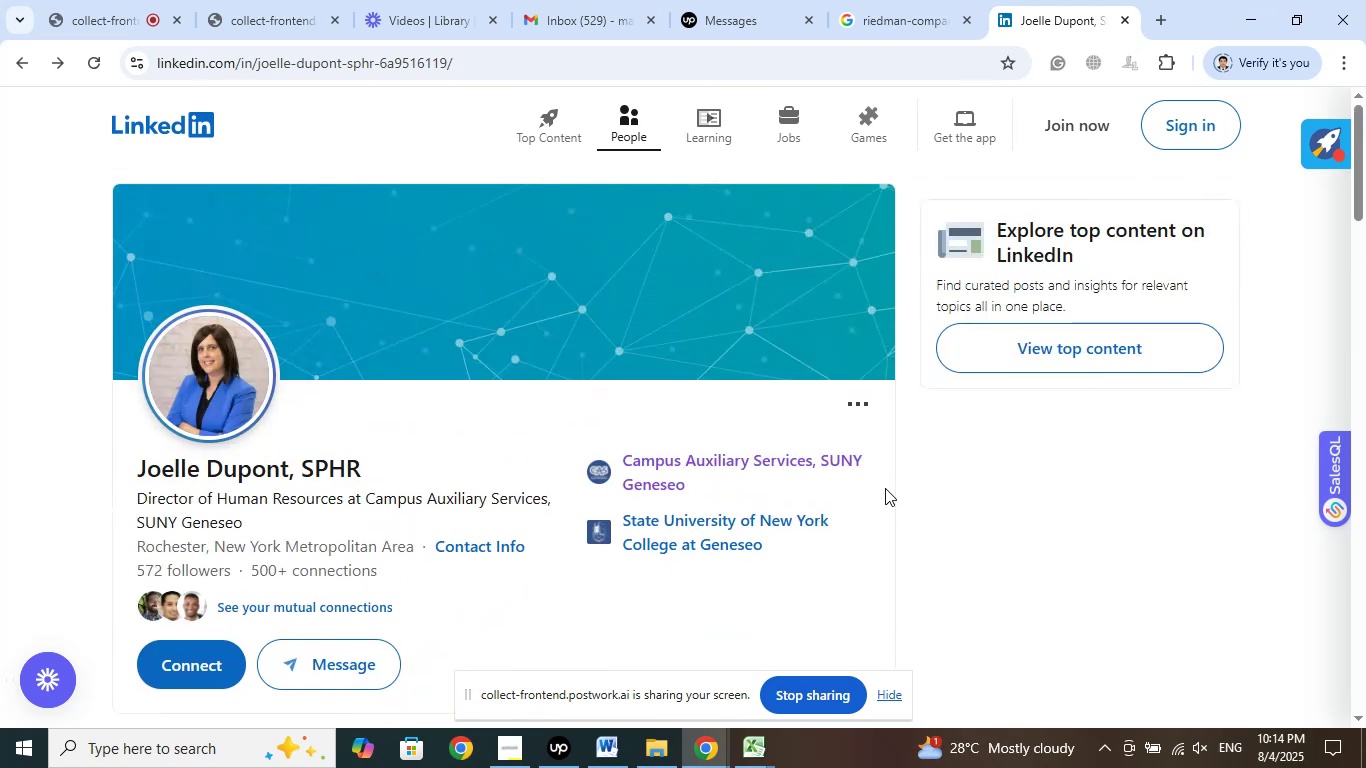 
left_click([756, 752])
 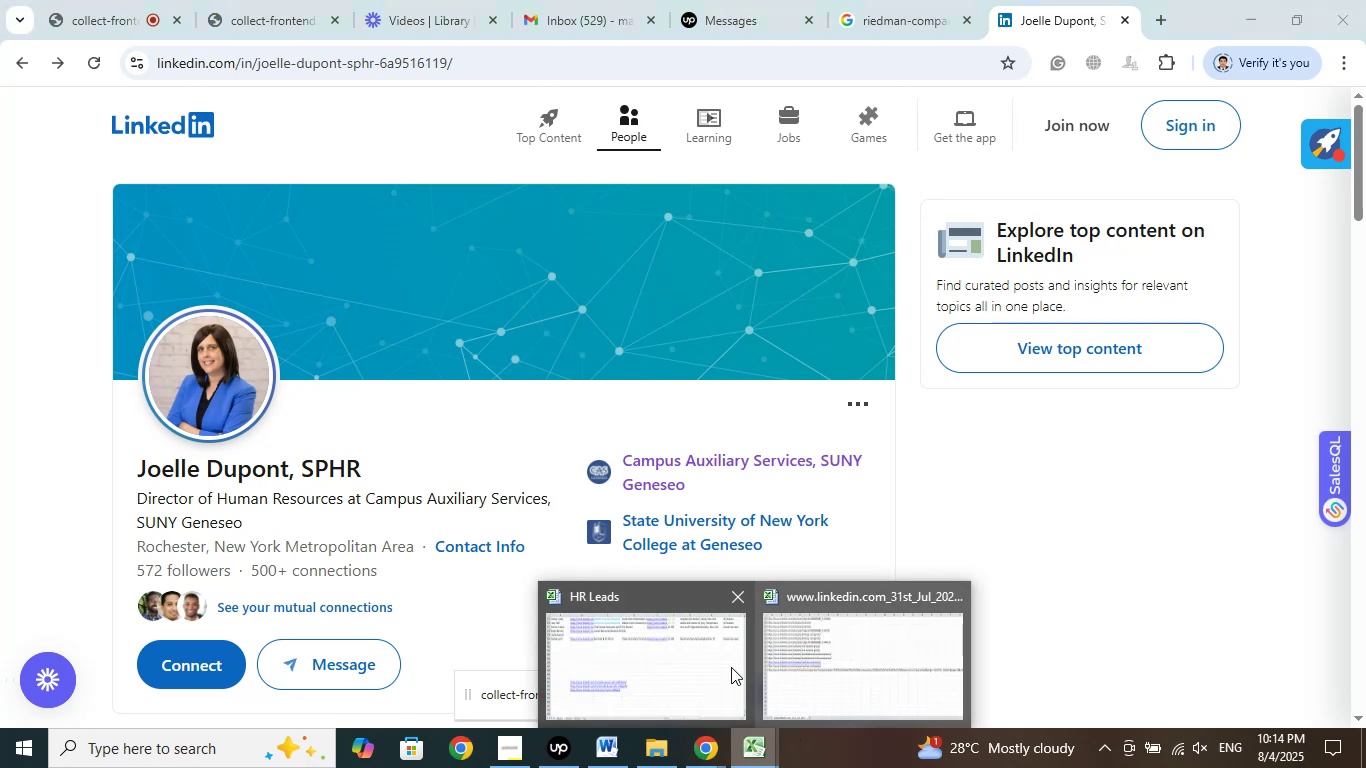 
left_click([676, 666])
 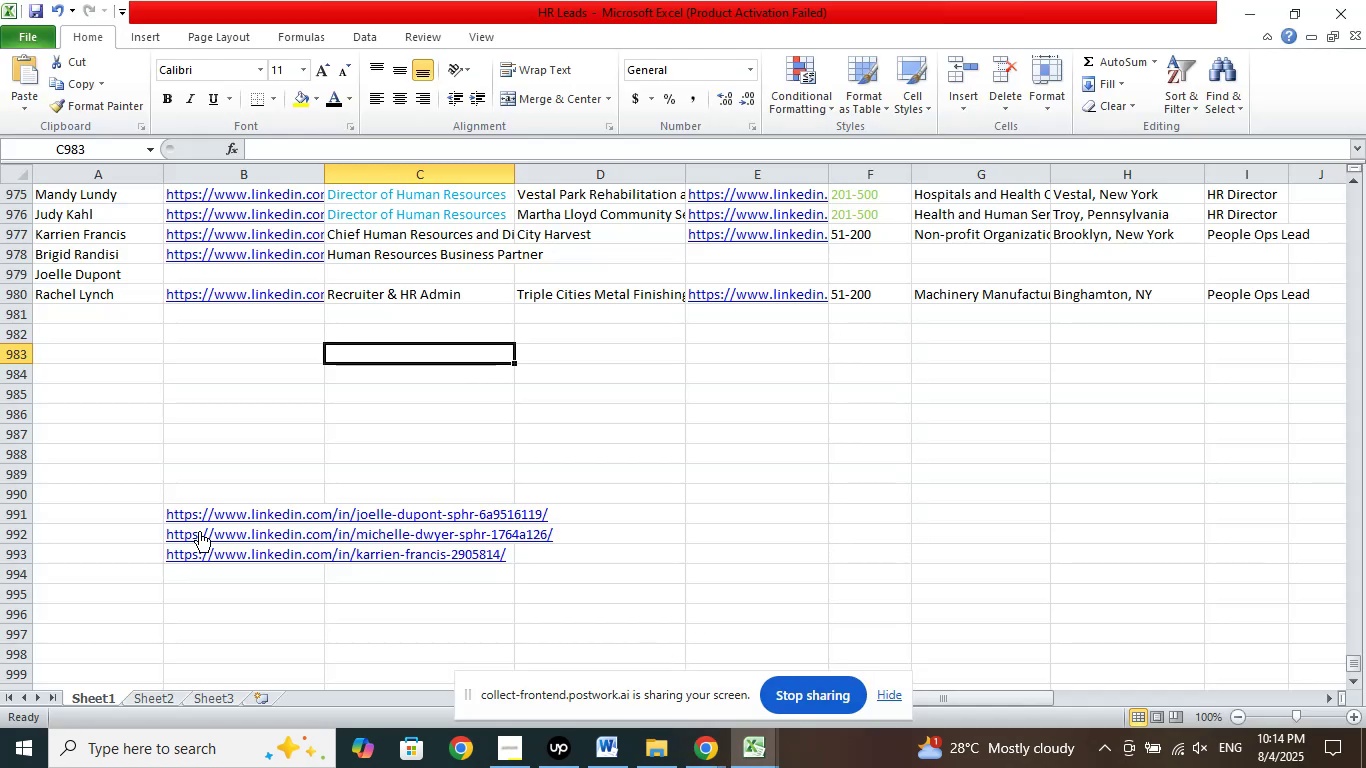 
right_click([192, 534])
 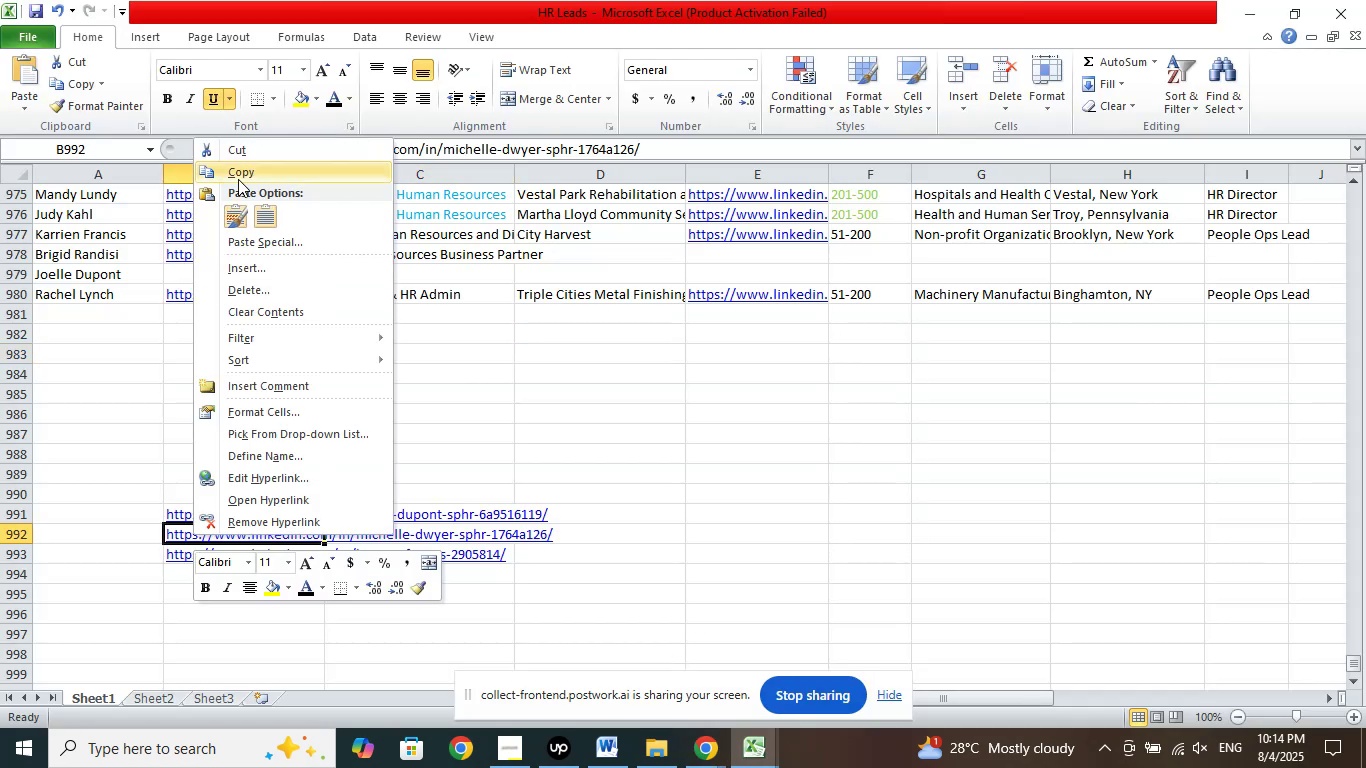 
left_click([238, 176])
 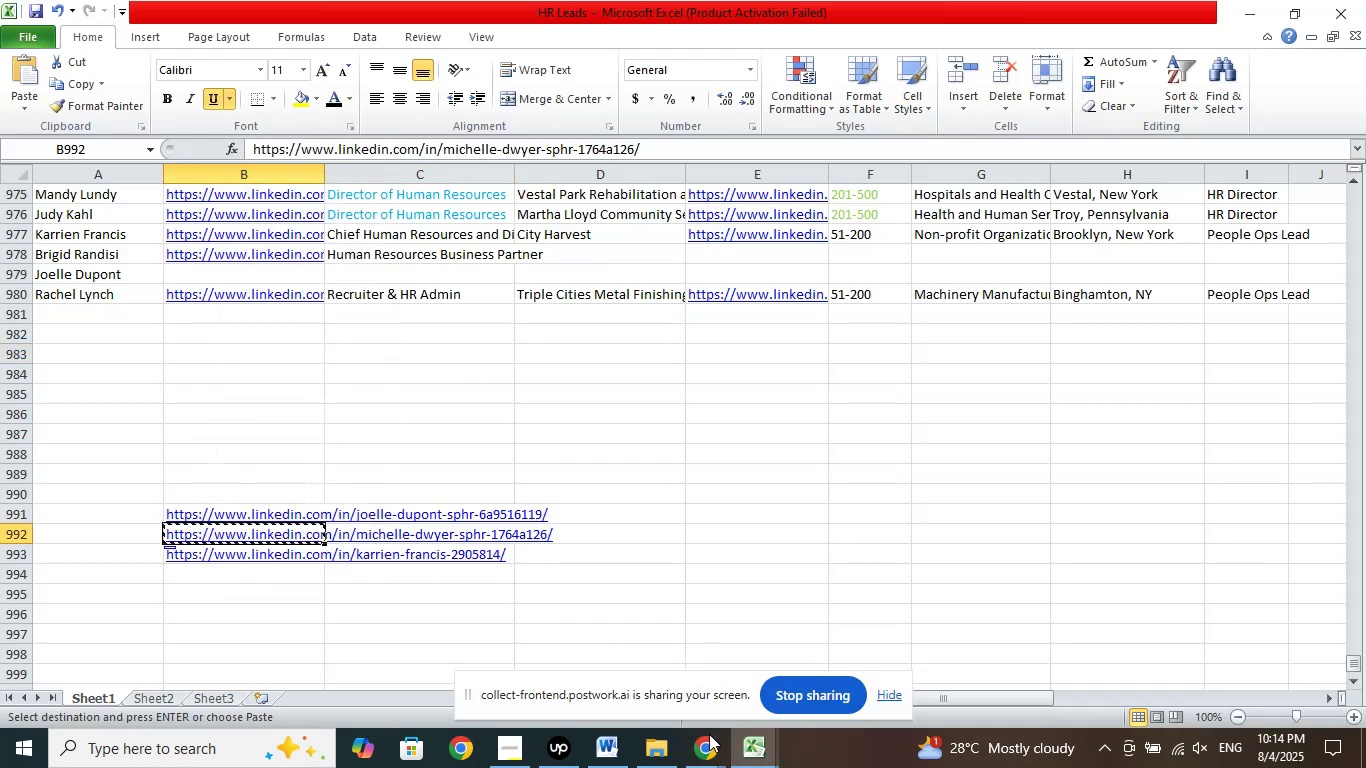 
left_click([709, 742])
 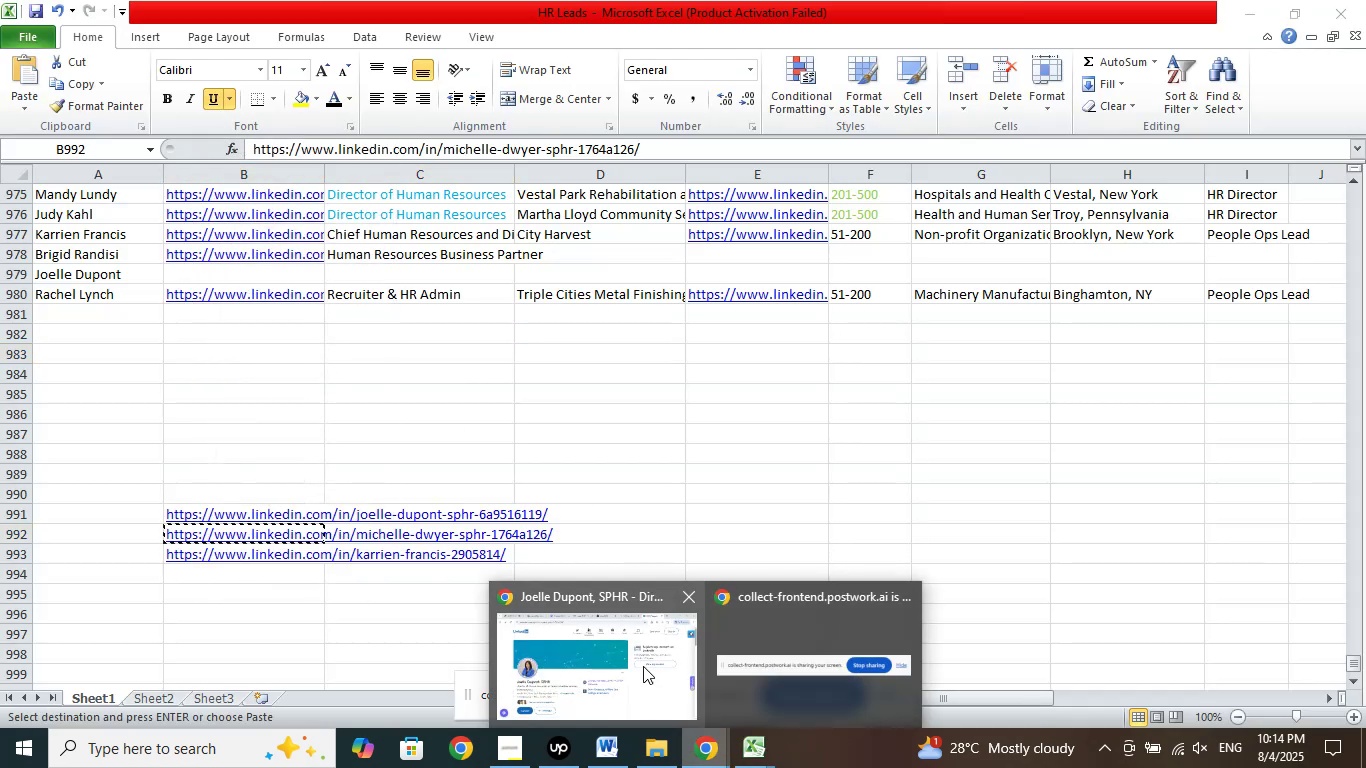 
left_click([640, 664])
 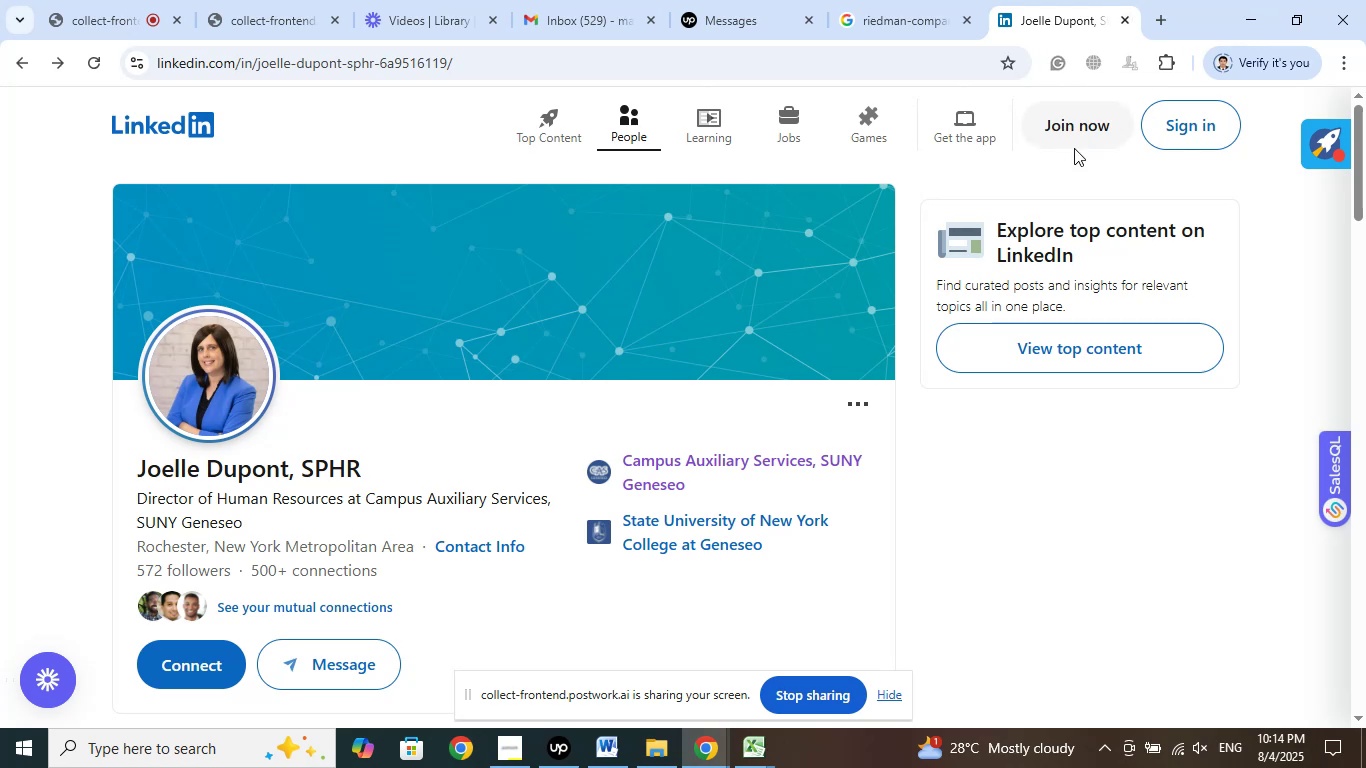 
left_click([1161, 6])
 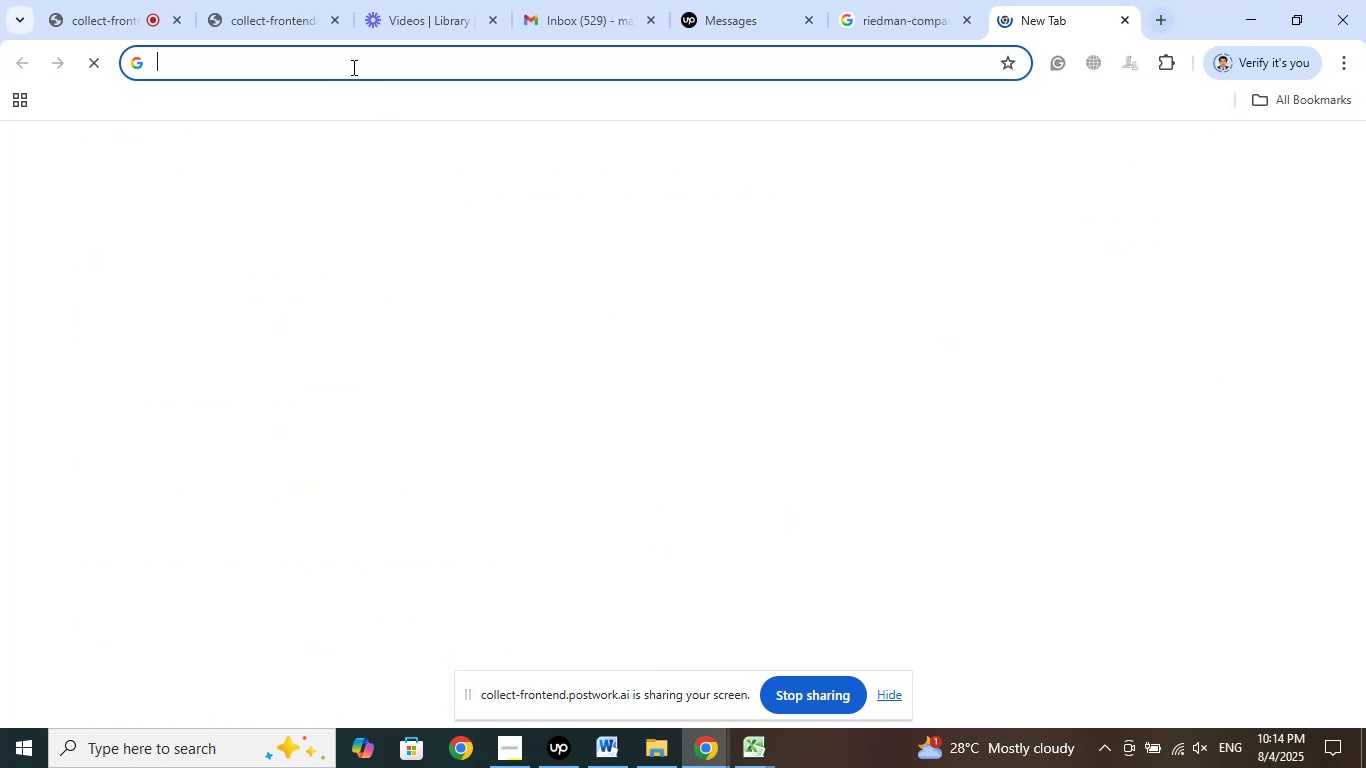 
right_click([352, 67])
 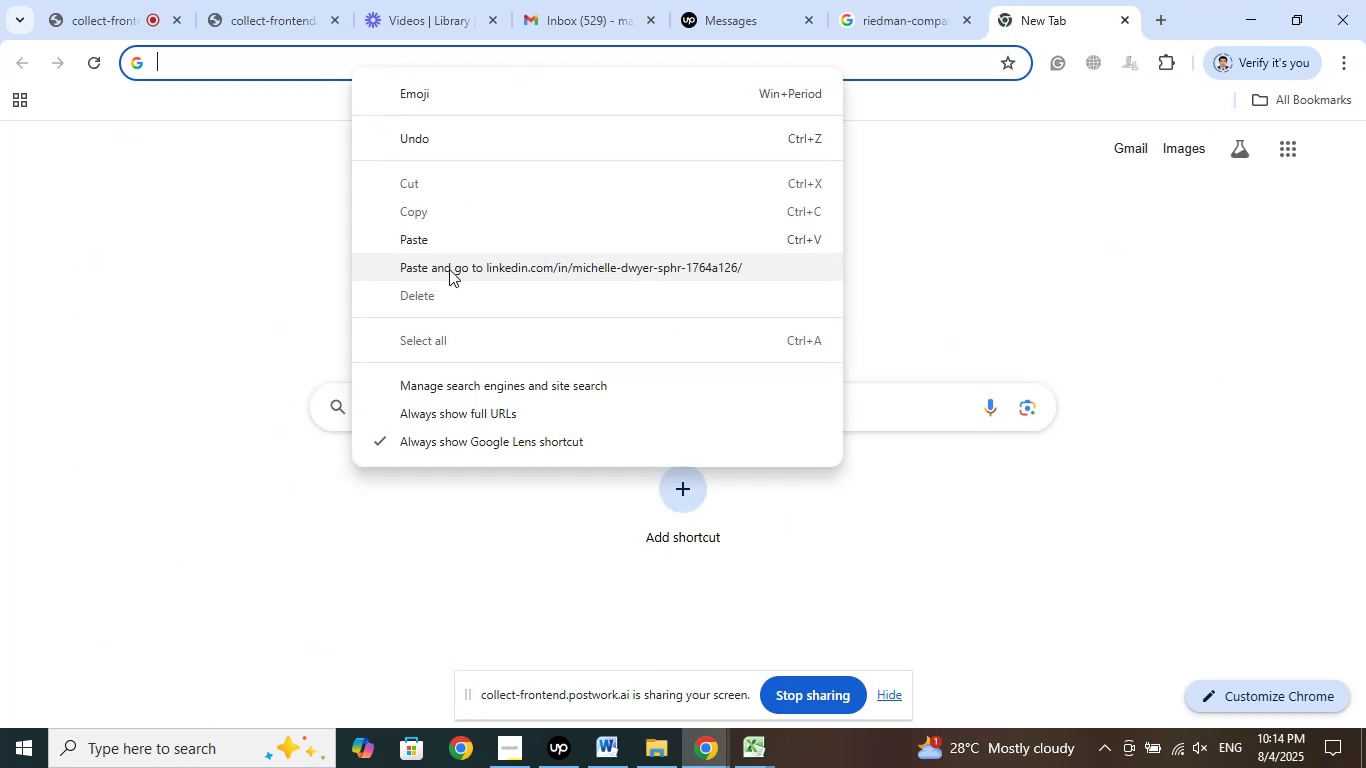 
left_click([449, 273])
 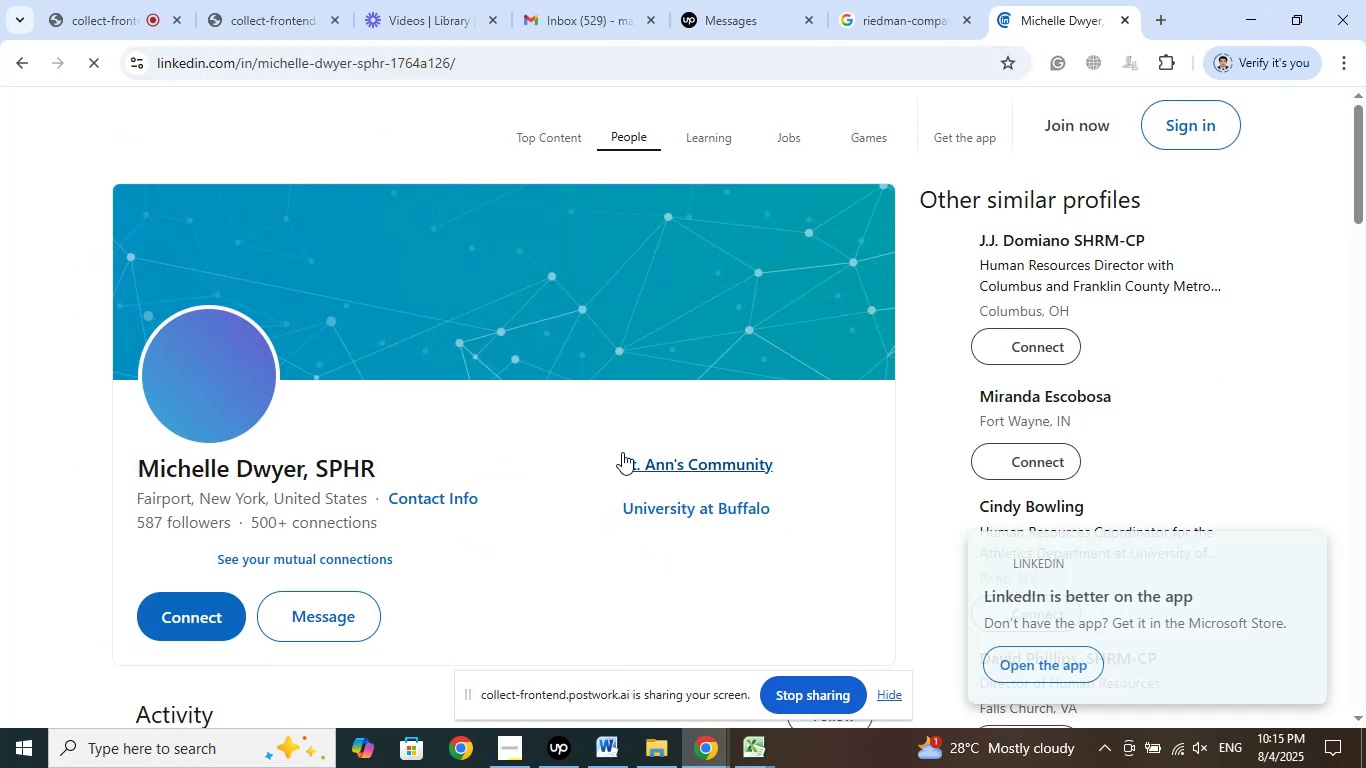 
right_click([708, 463])
 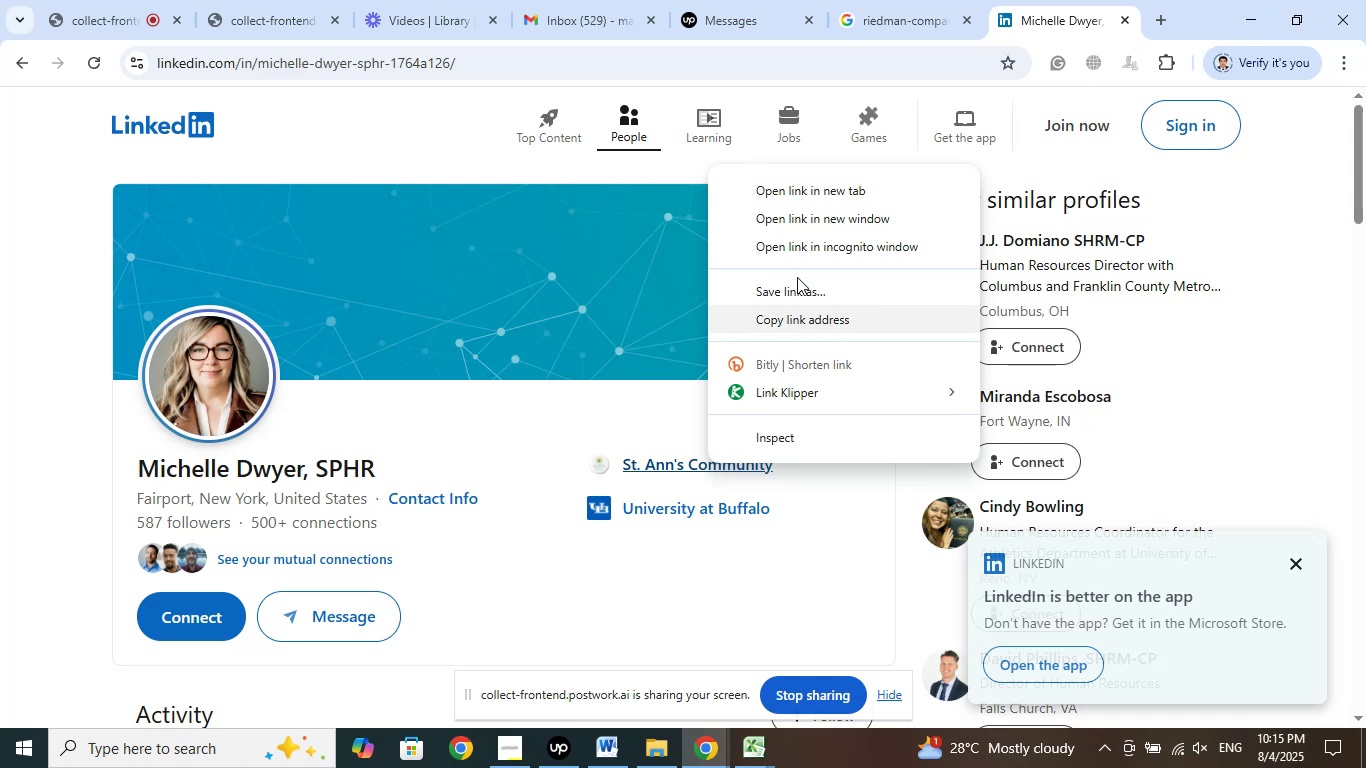 
left_click([812, 191])
 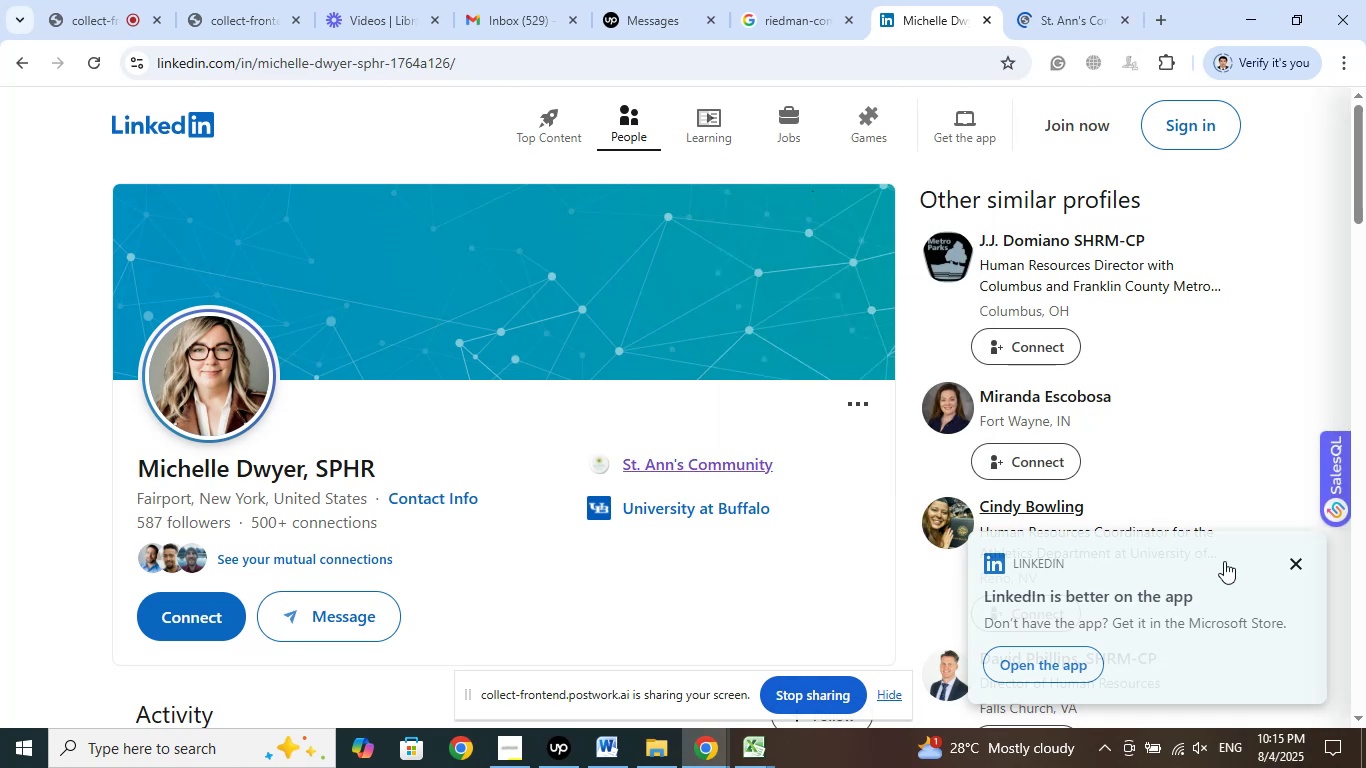 
left_click([1302, 561])
 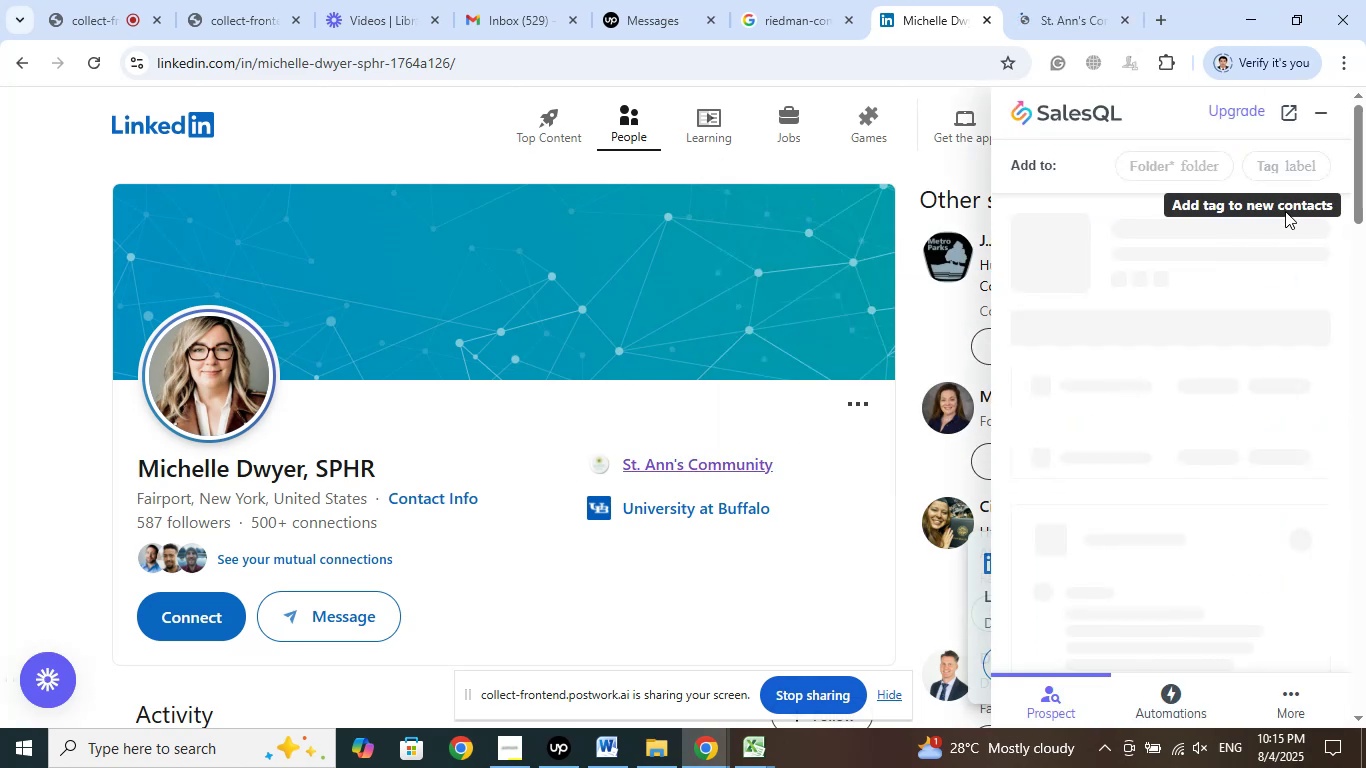 
left_click([1322, 116])
 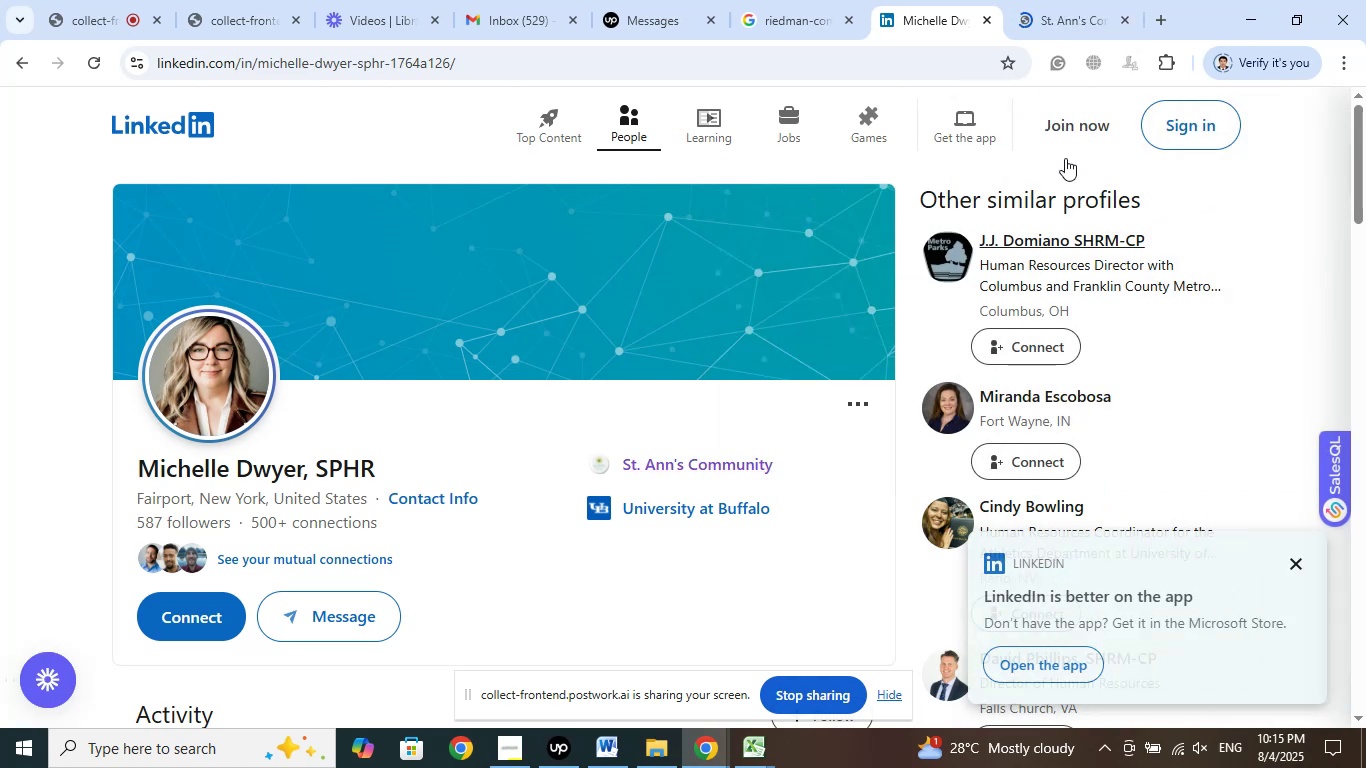 
left_click([1077, 0])
 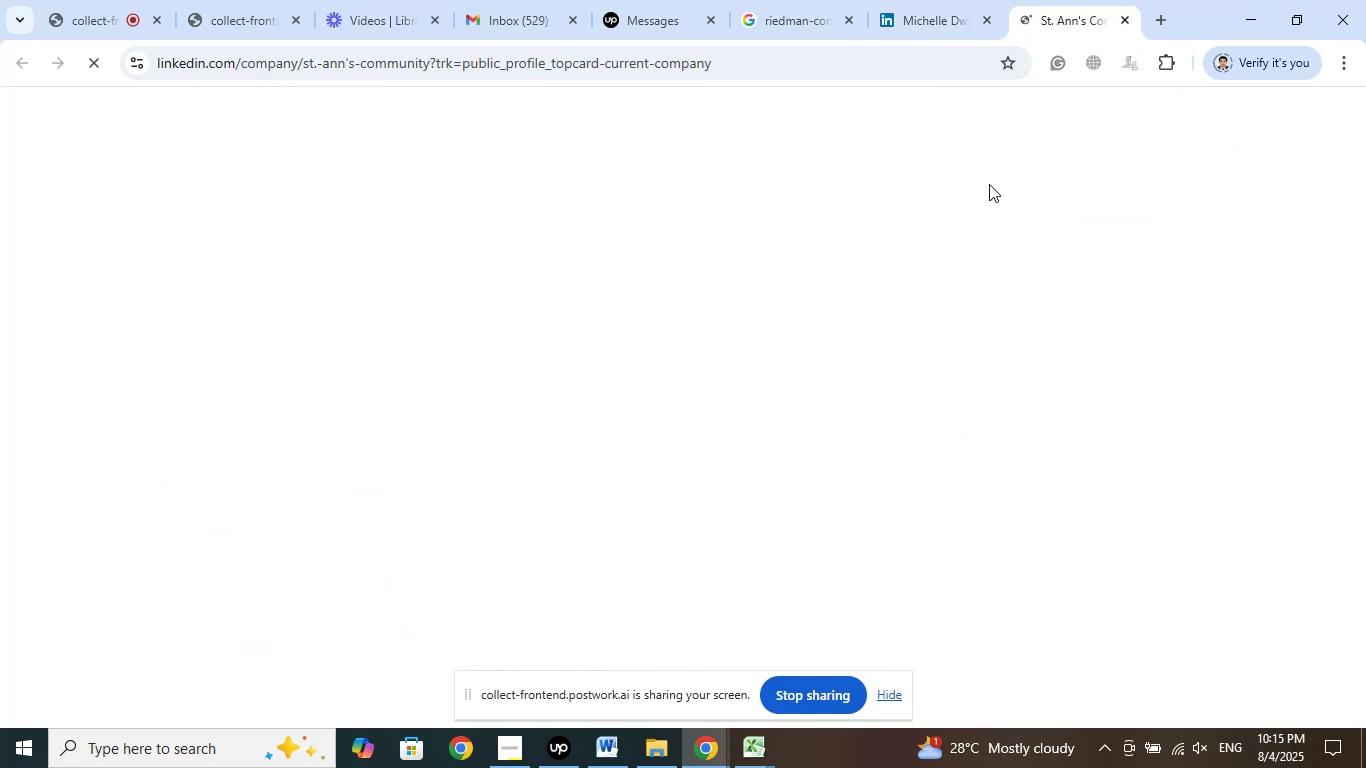 
mouse_move([868, 367])
 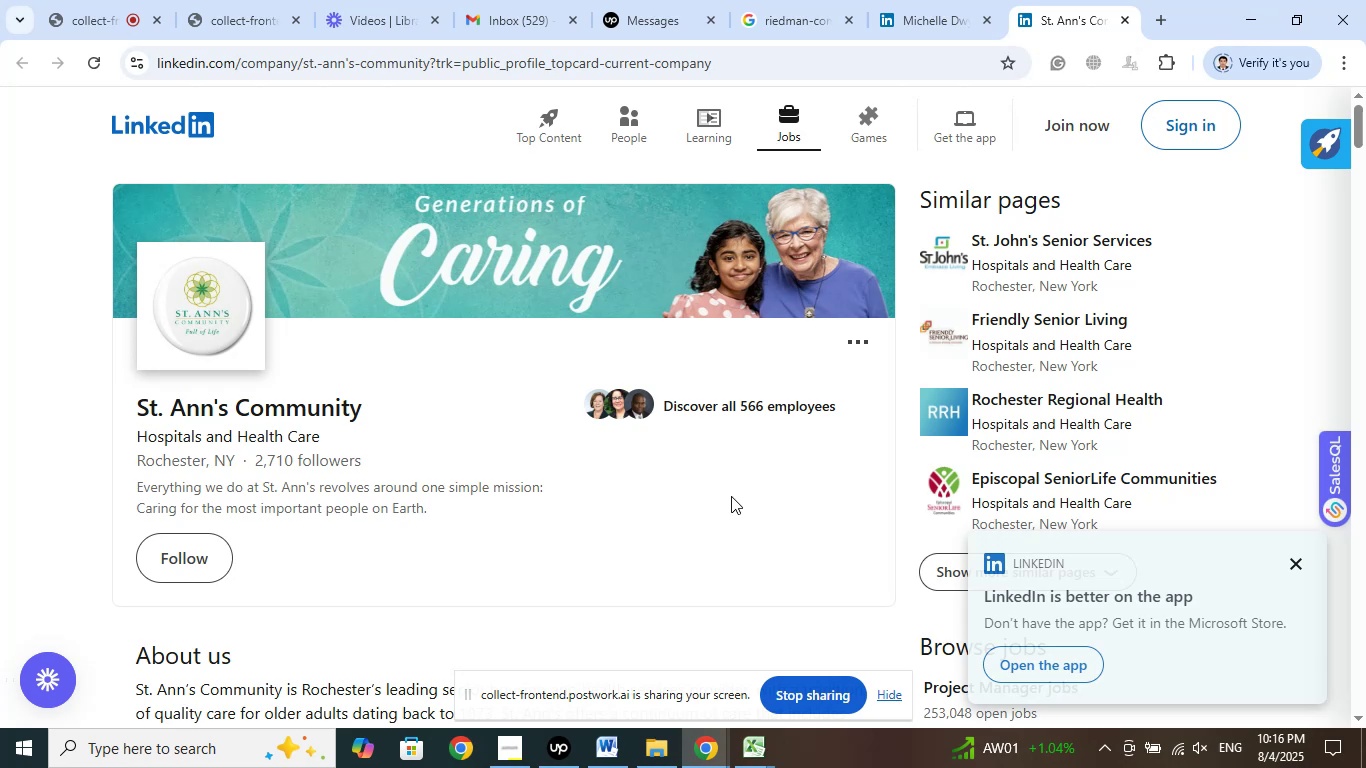 
wait(66.61)
 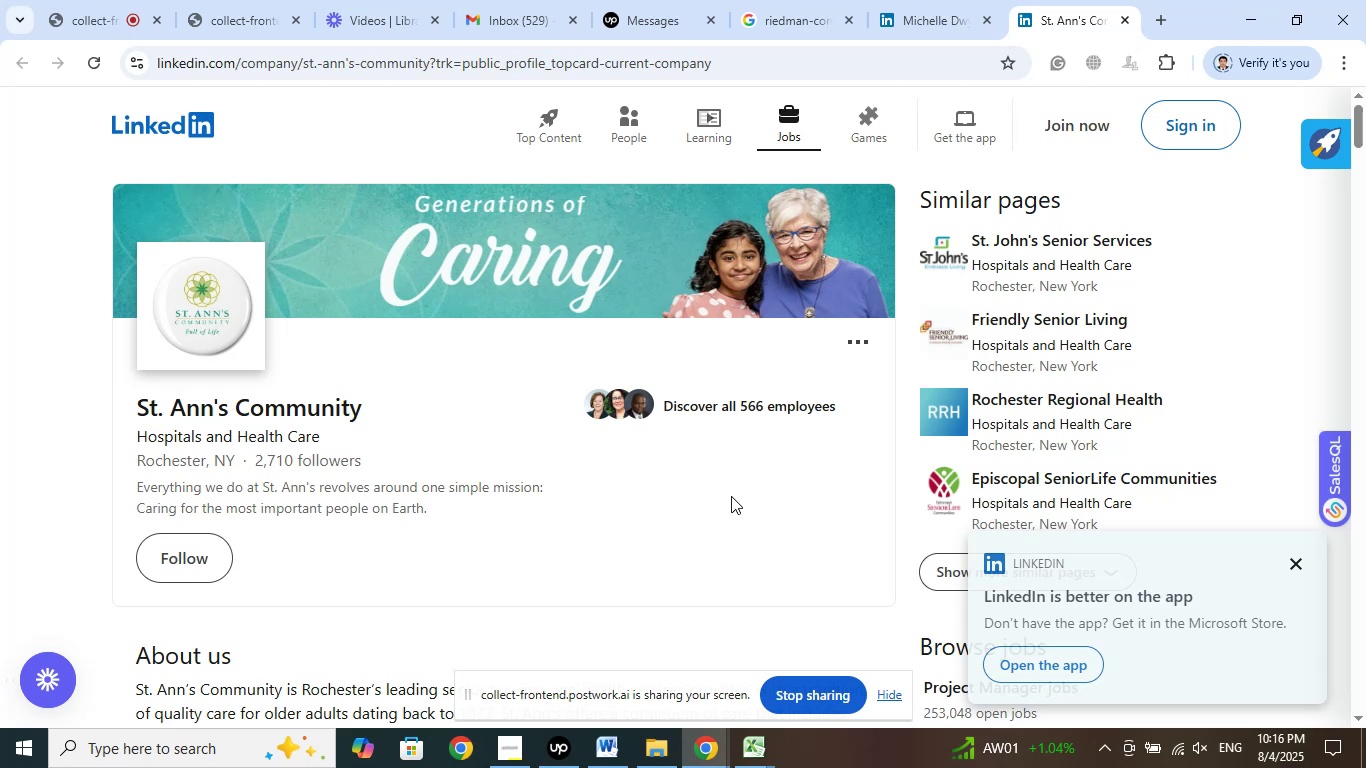 
scroll: coordinate [634, 512], scroll_direction: down, amount: 2.0
 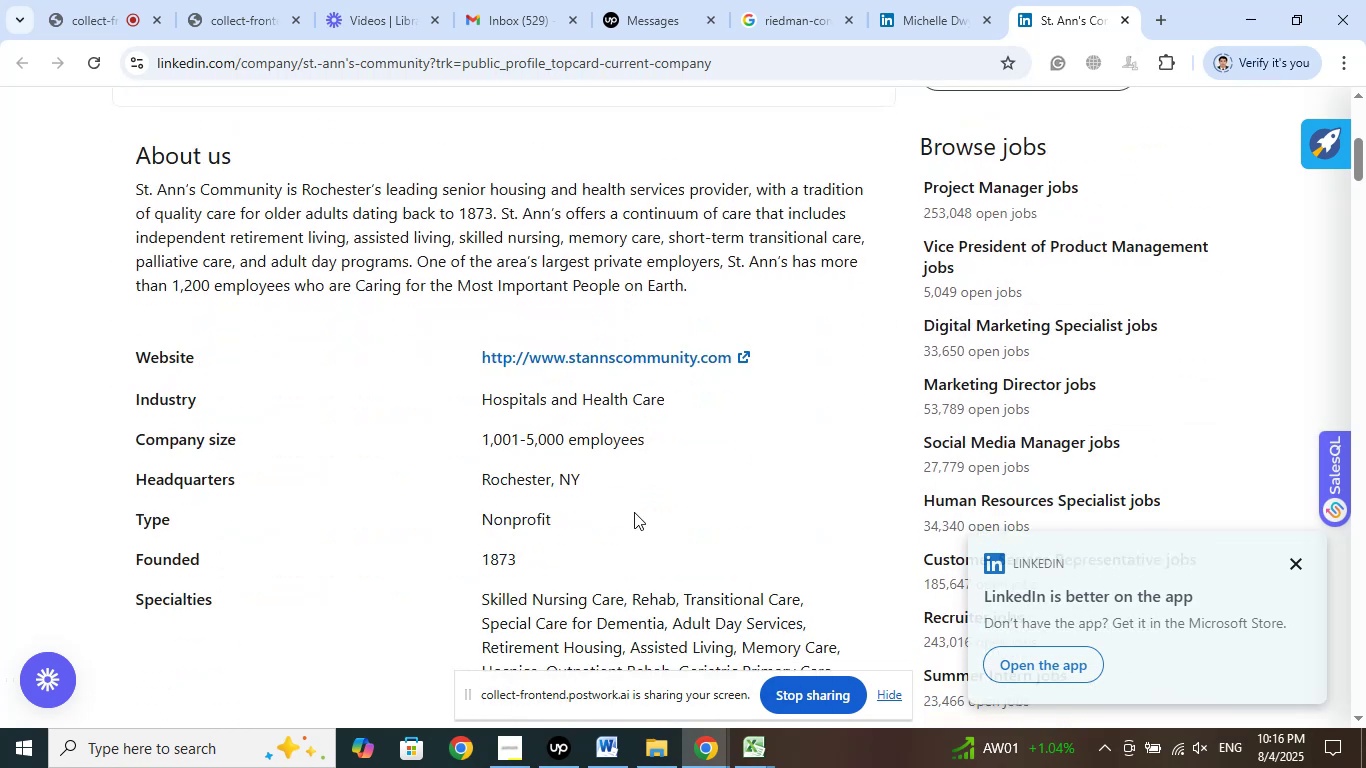 
scroll: coordinate [634, 512], scroll_direction: up, amount: 1.0
 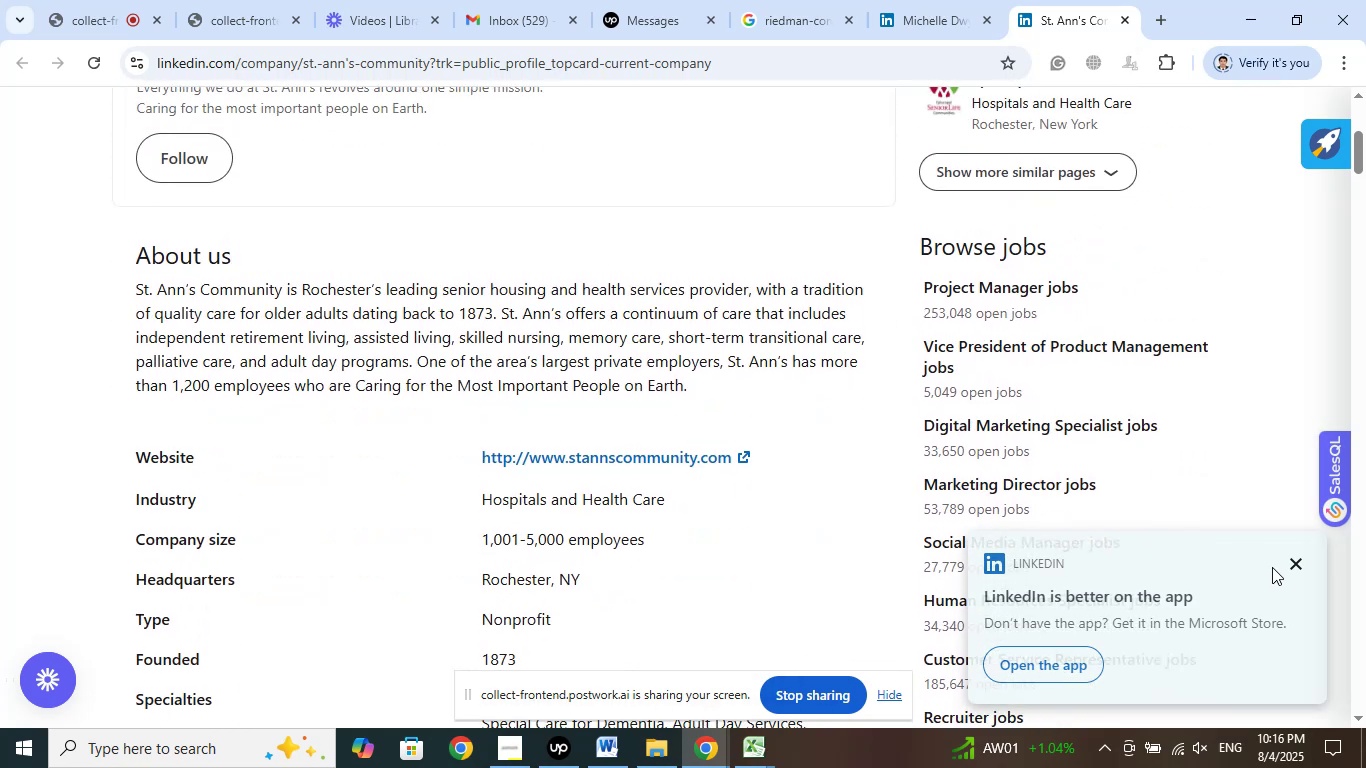 
left_click([1289, 565])
 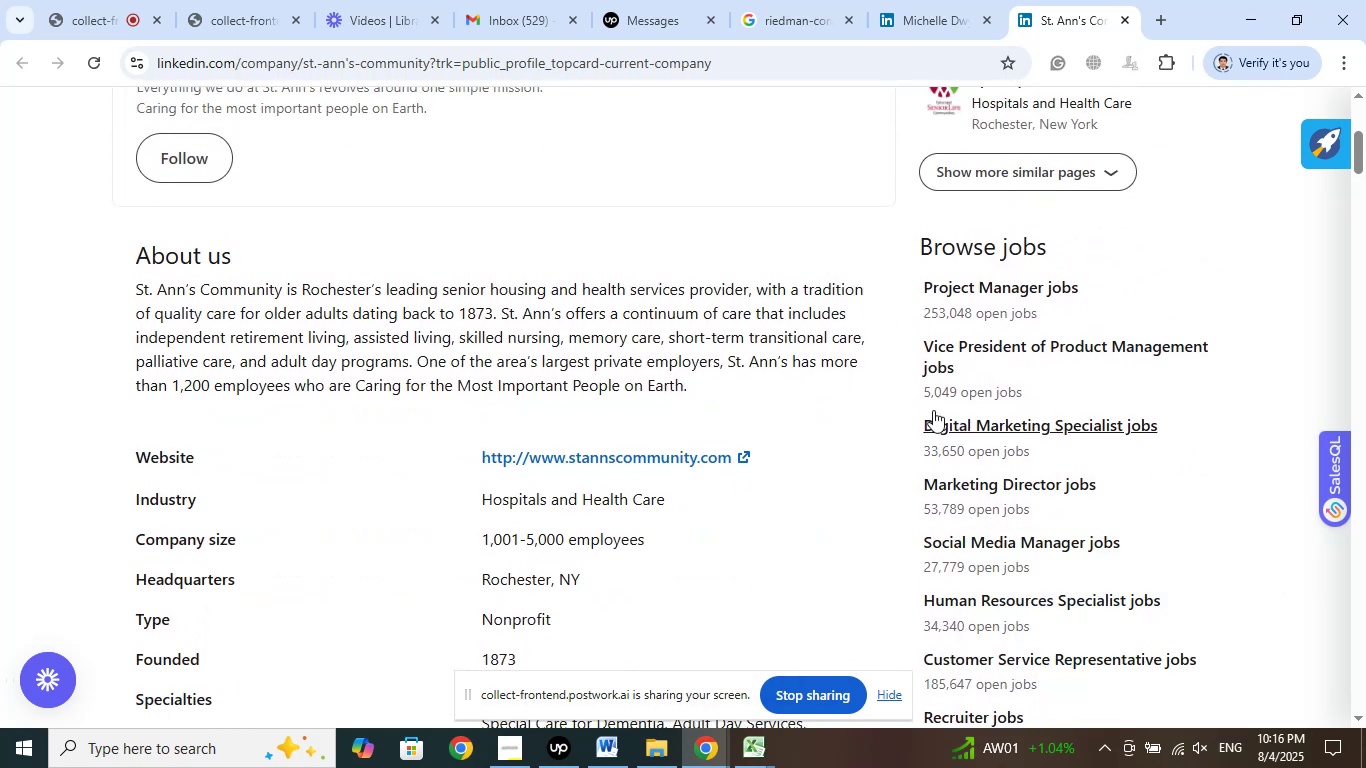 
scroll: coordinate [734, 402], scroll_direction: up, amount: 7.0
 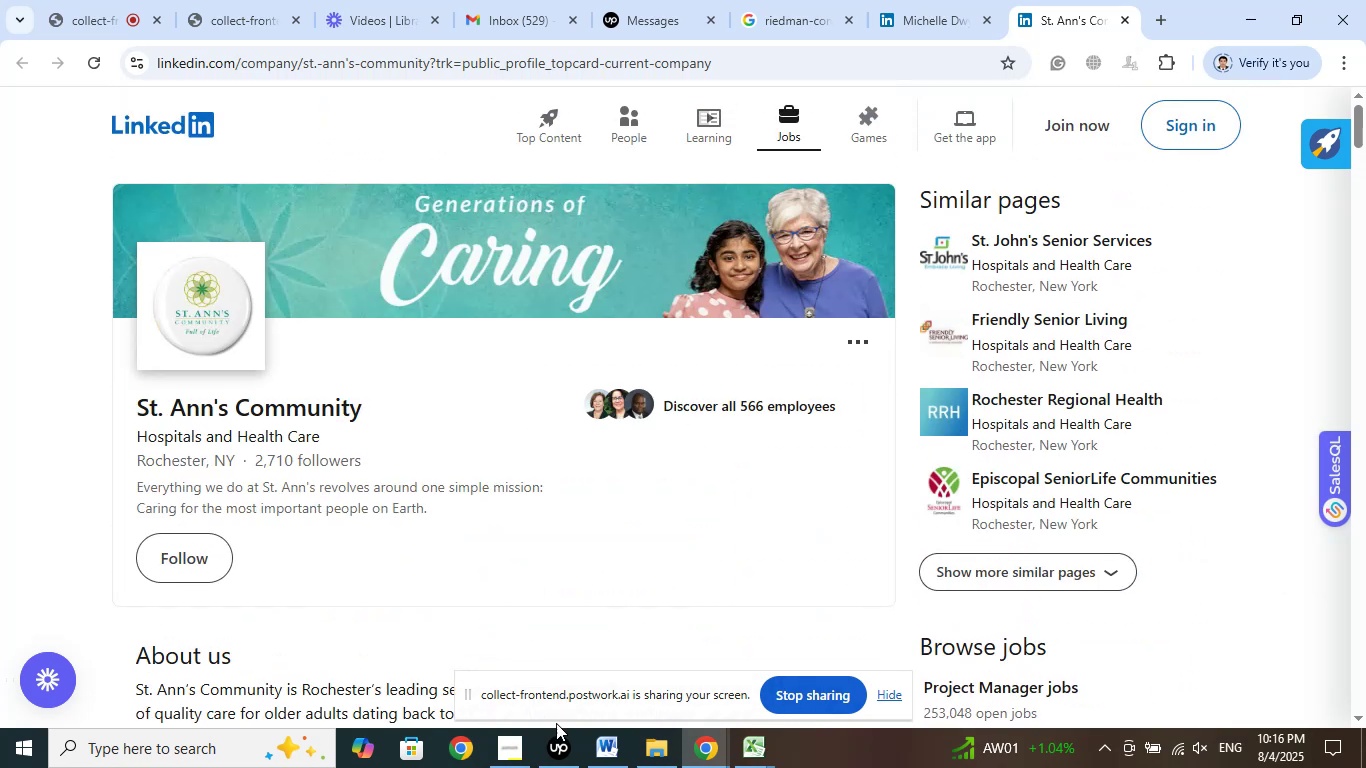 
left_click([557, 738])
 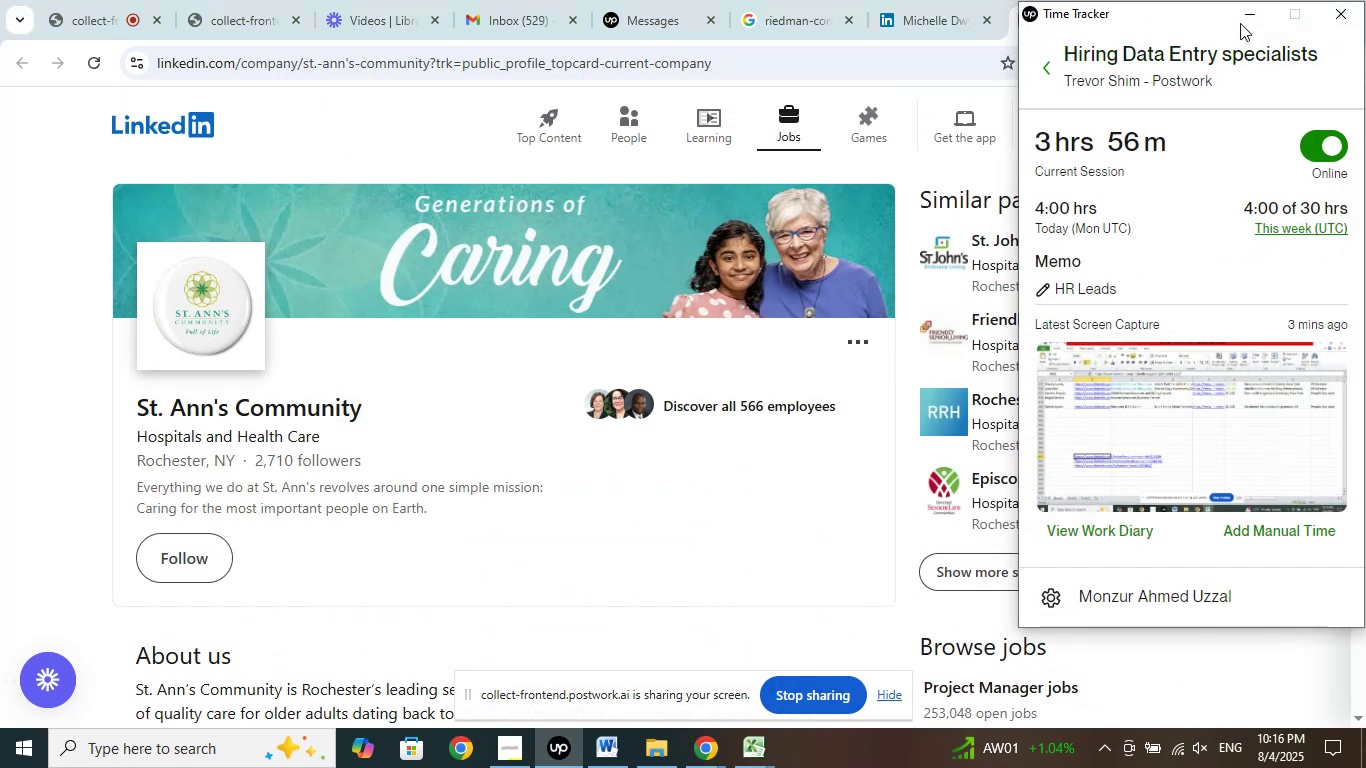 
left_click([1240, 18])
 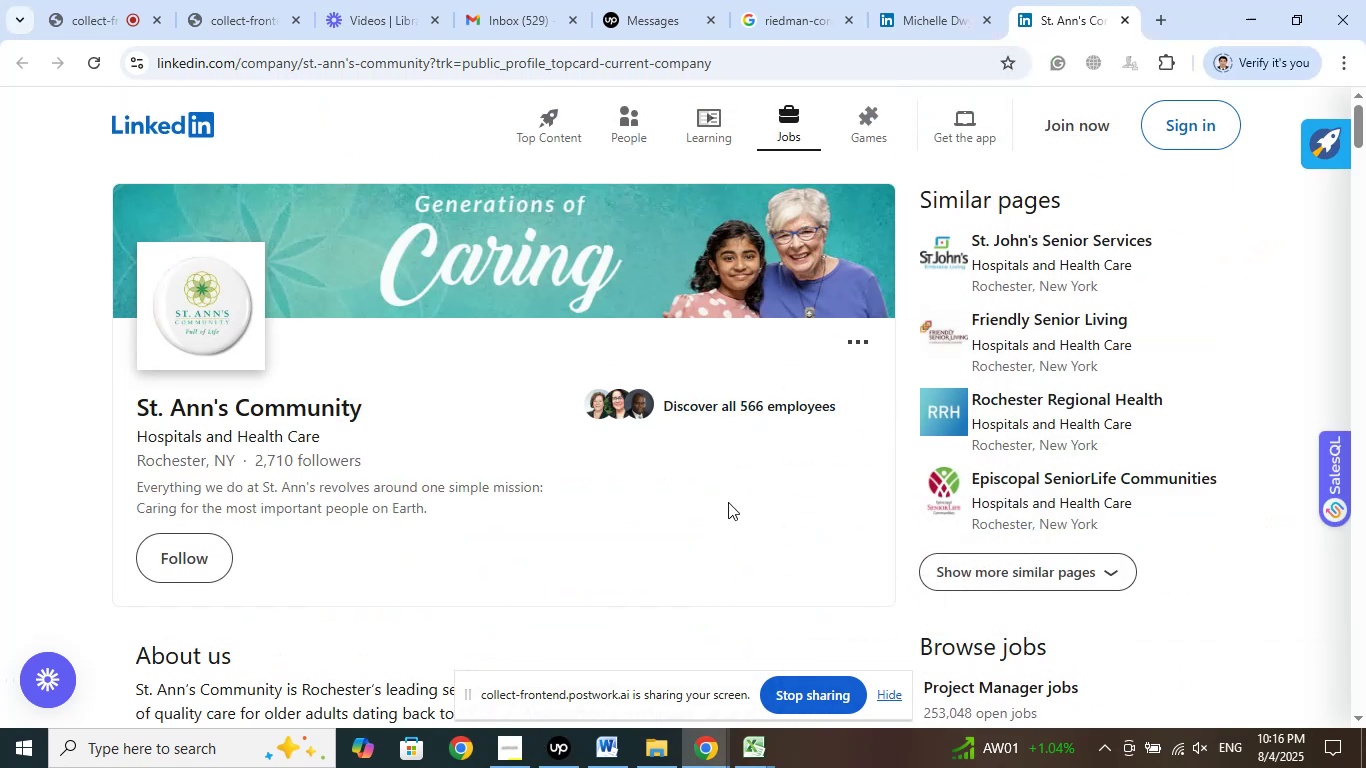 
left_click([394, 0])
 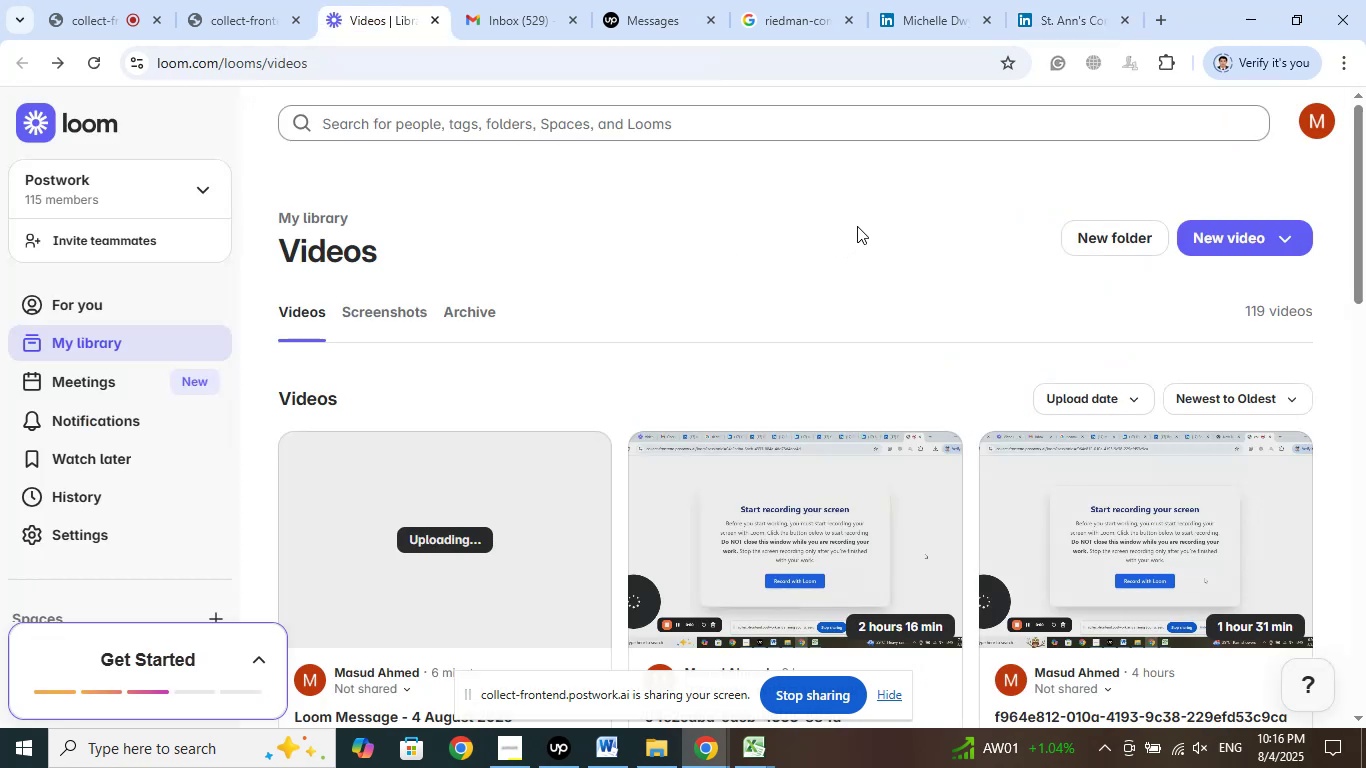 
left_click([857, 225])
 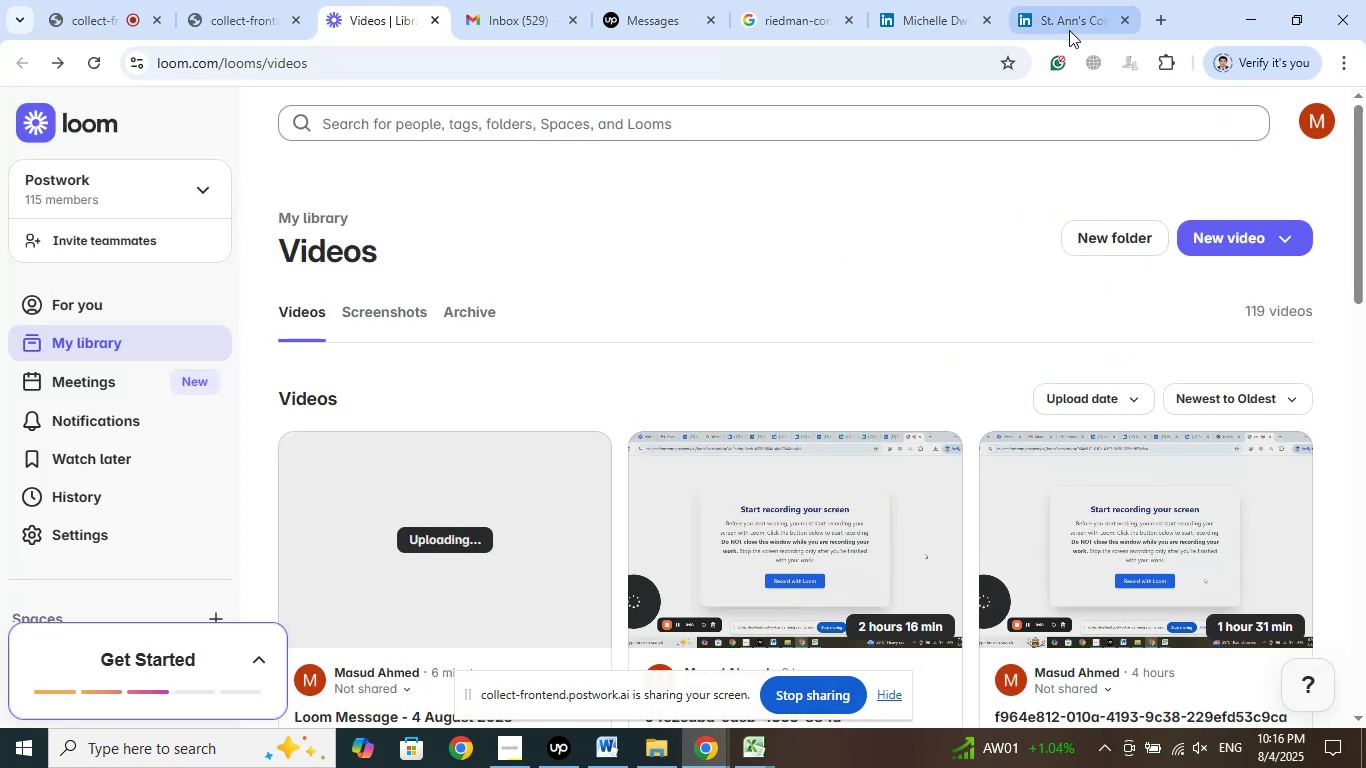 
left_click([1065, 20])
 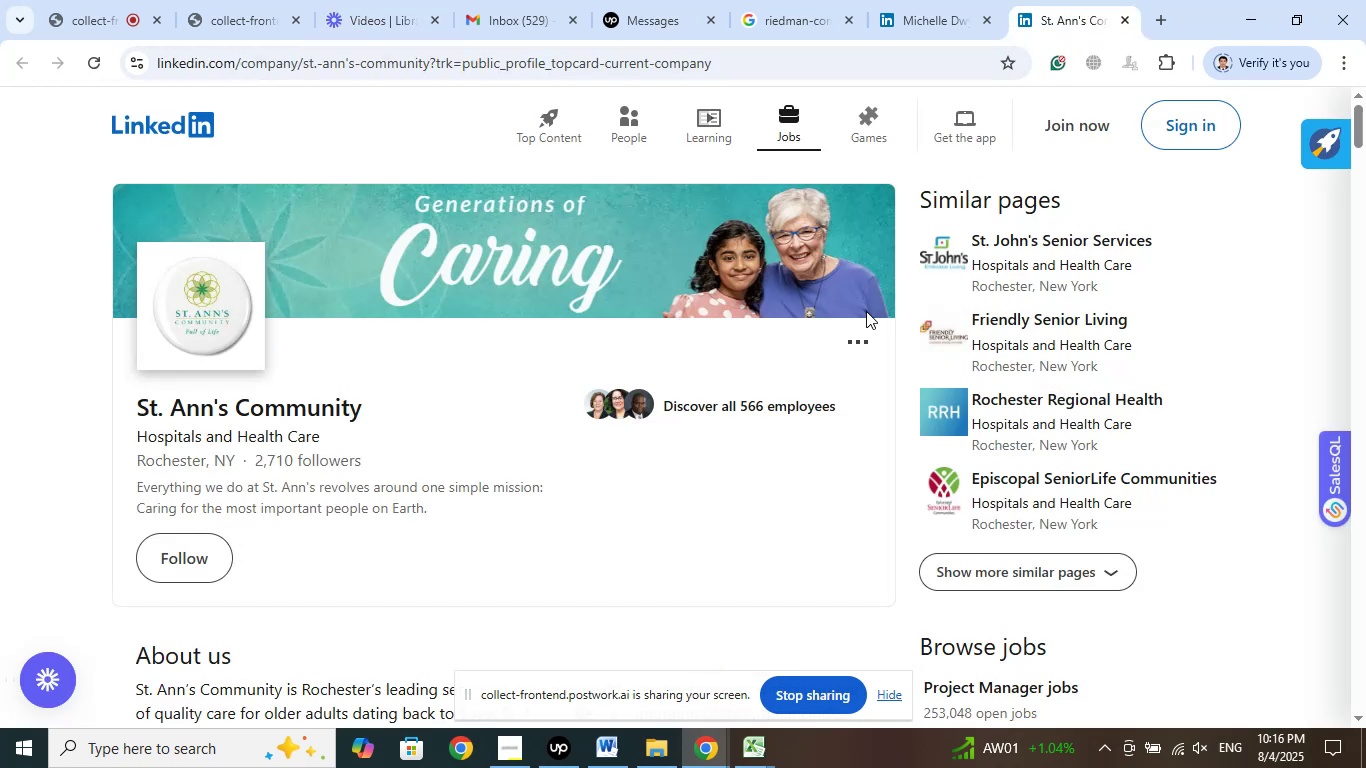 
scroll: coordinate [801, 468], scroll_direction: up, amount: 3.0
 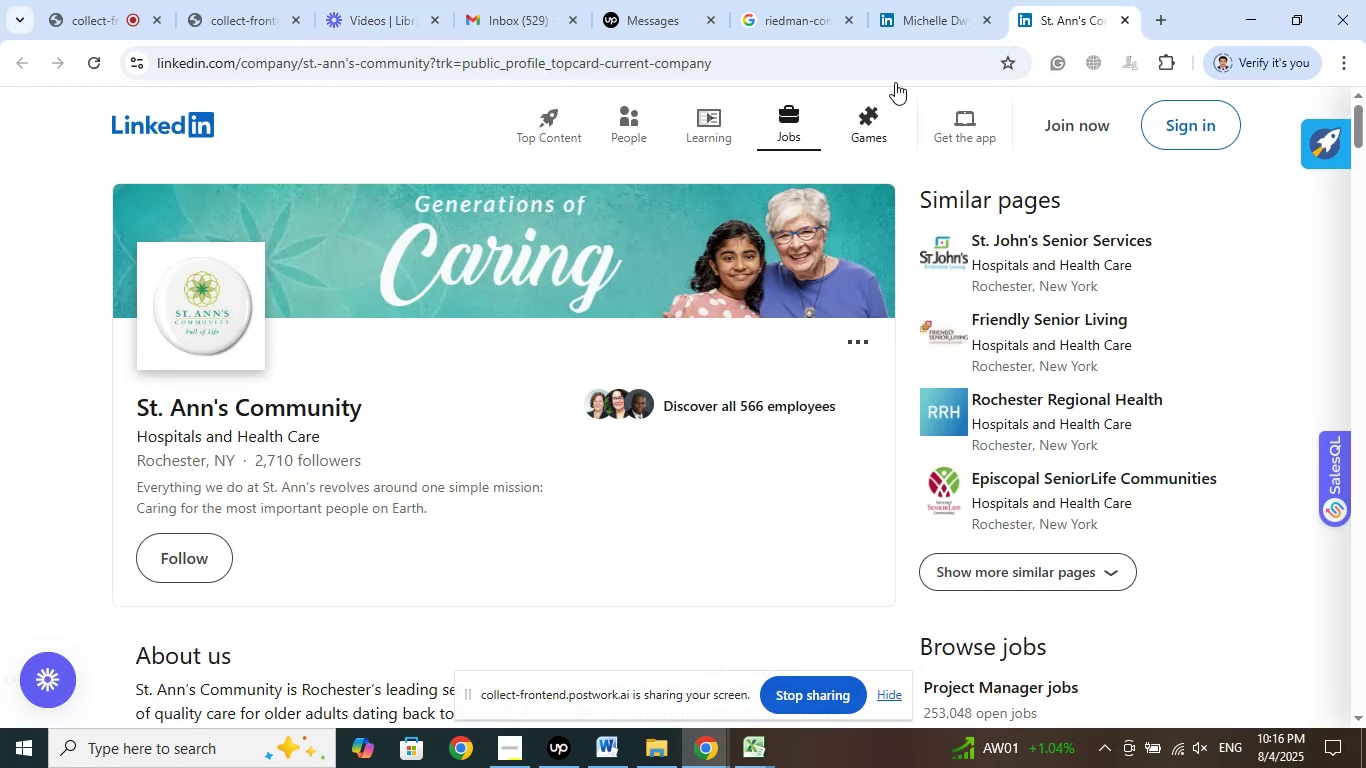 
left_click([933, 0])
 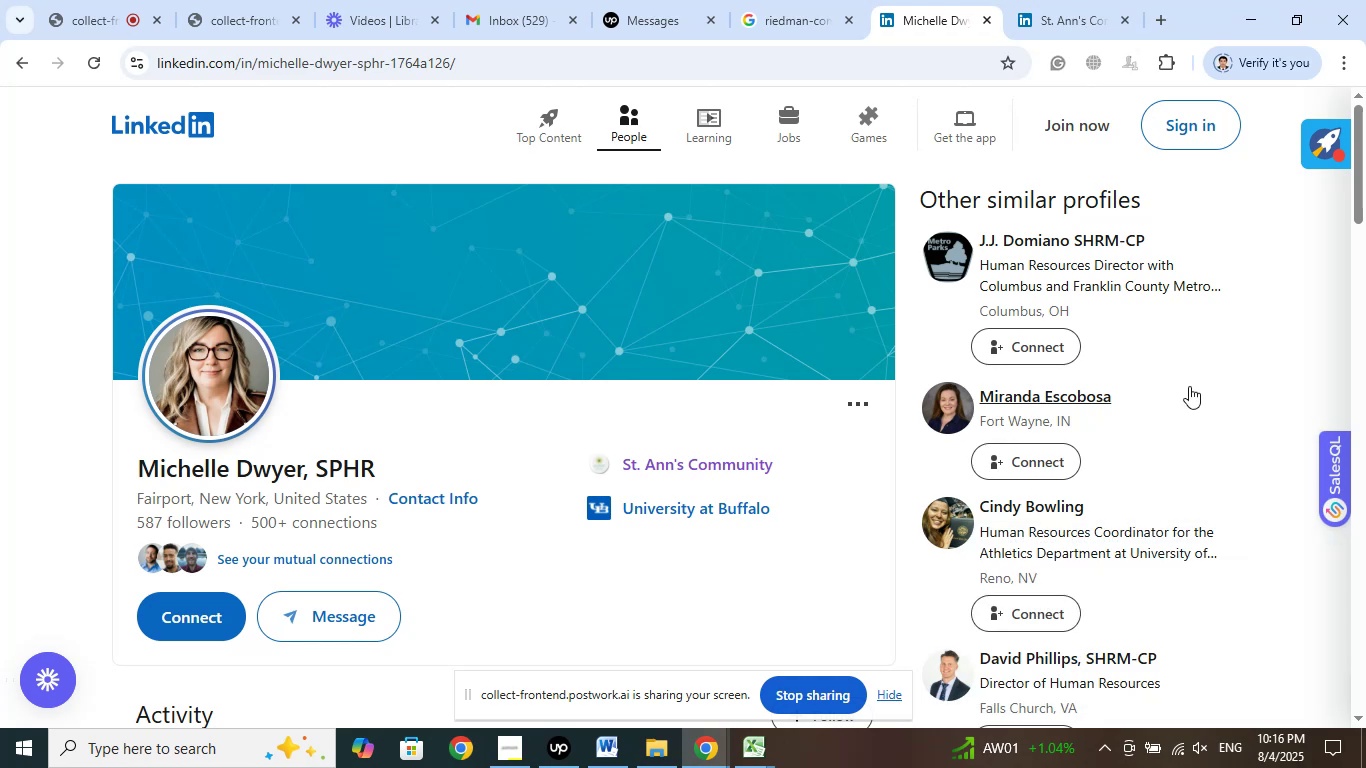 
wait(20.02)
 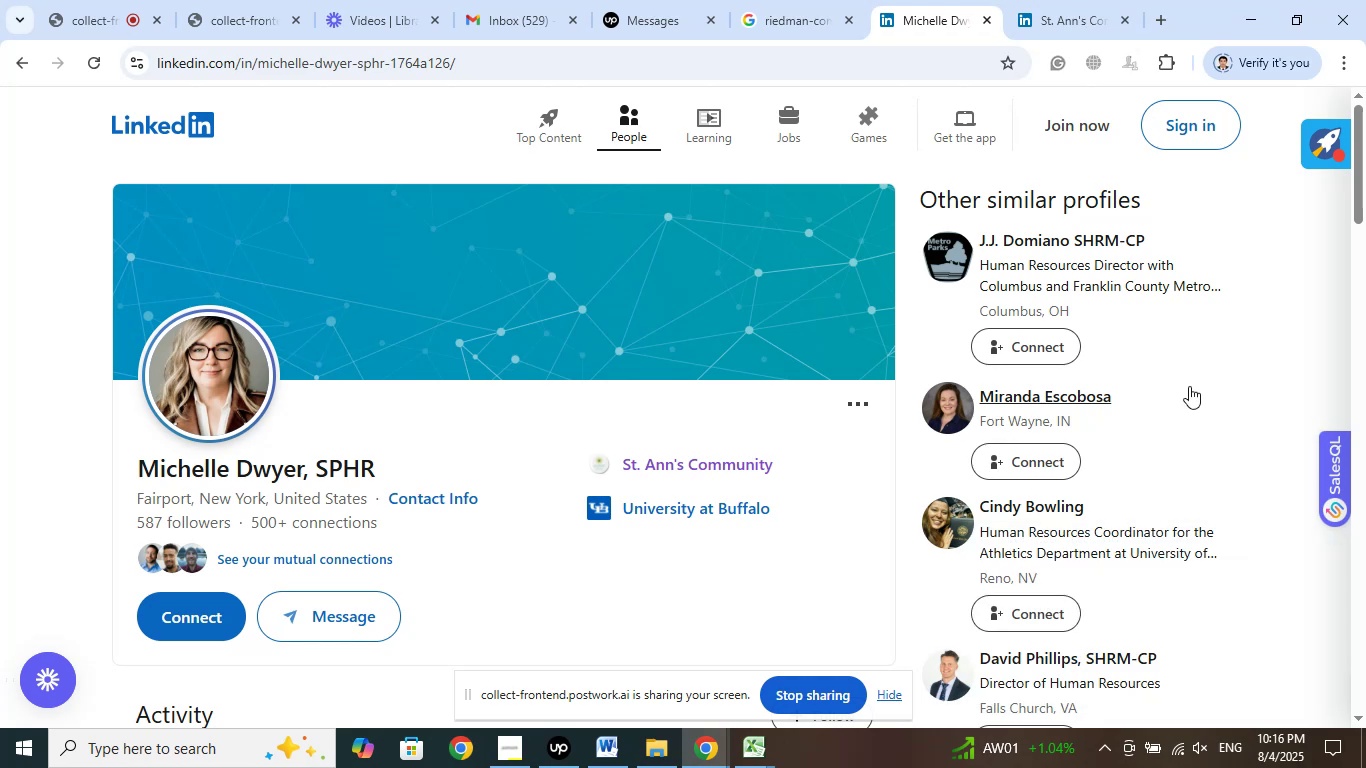 
right_click([1060, 241])
 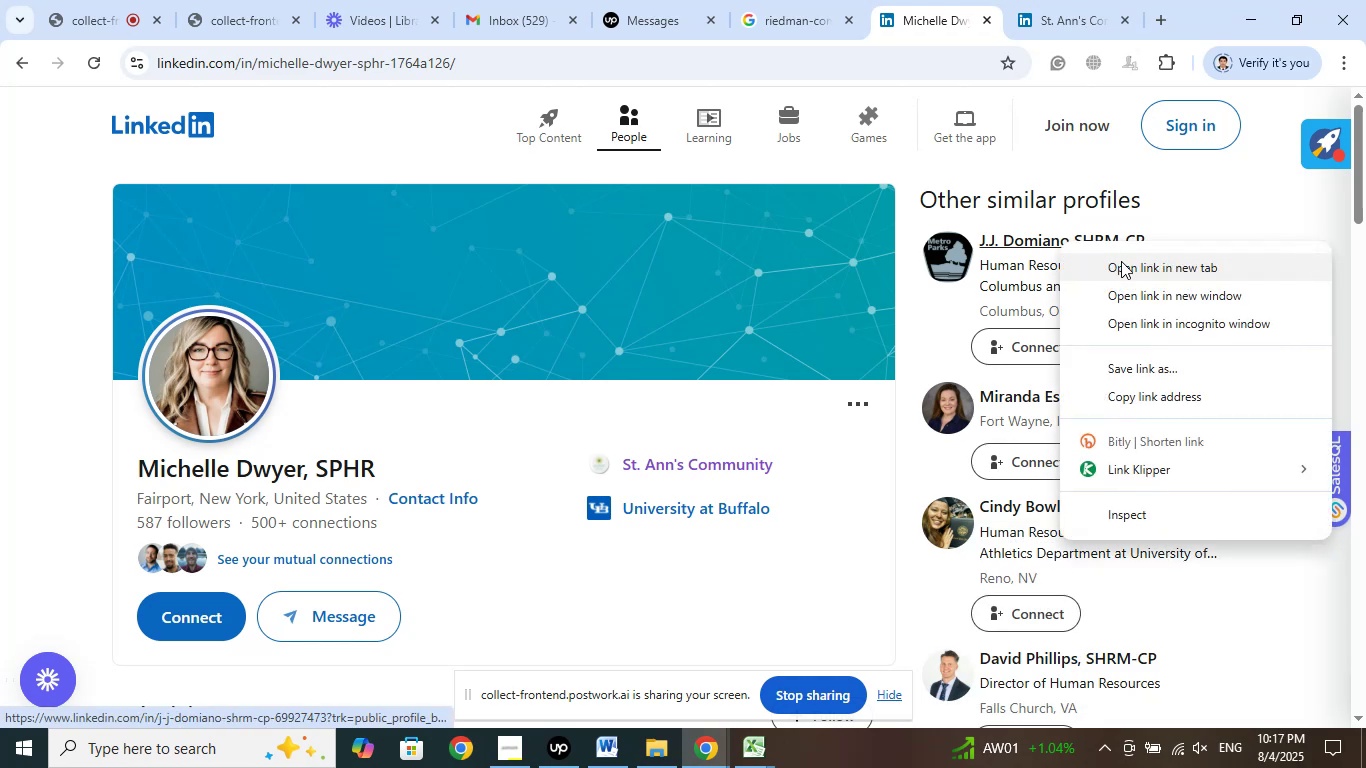 
left_click([1121, 261])
 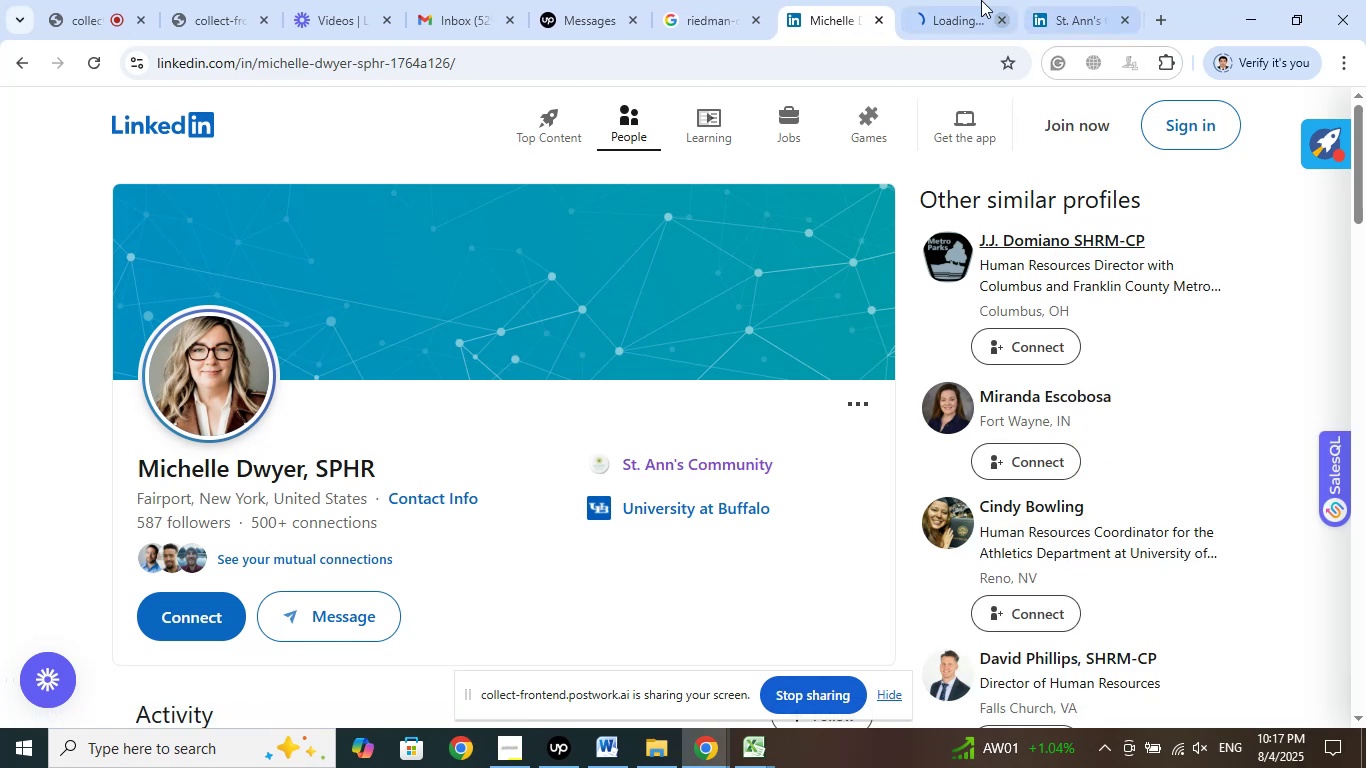 
left_click([962, 0])
 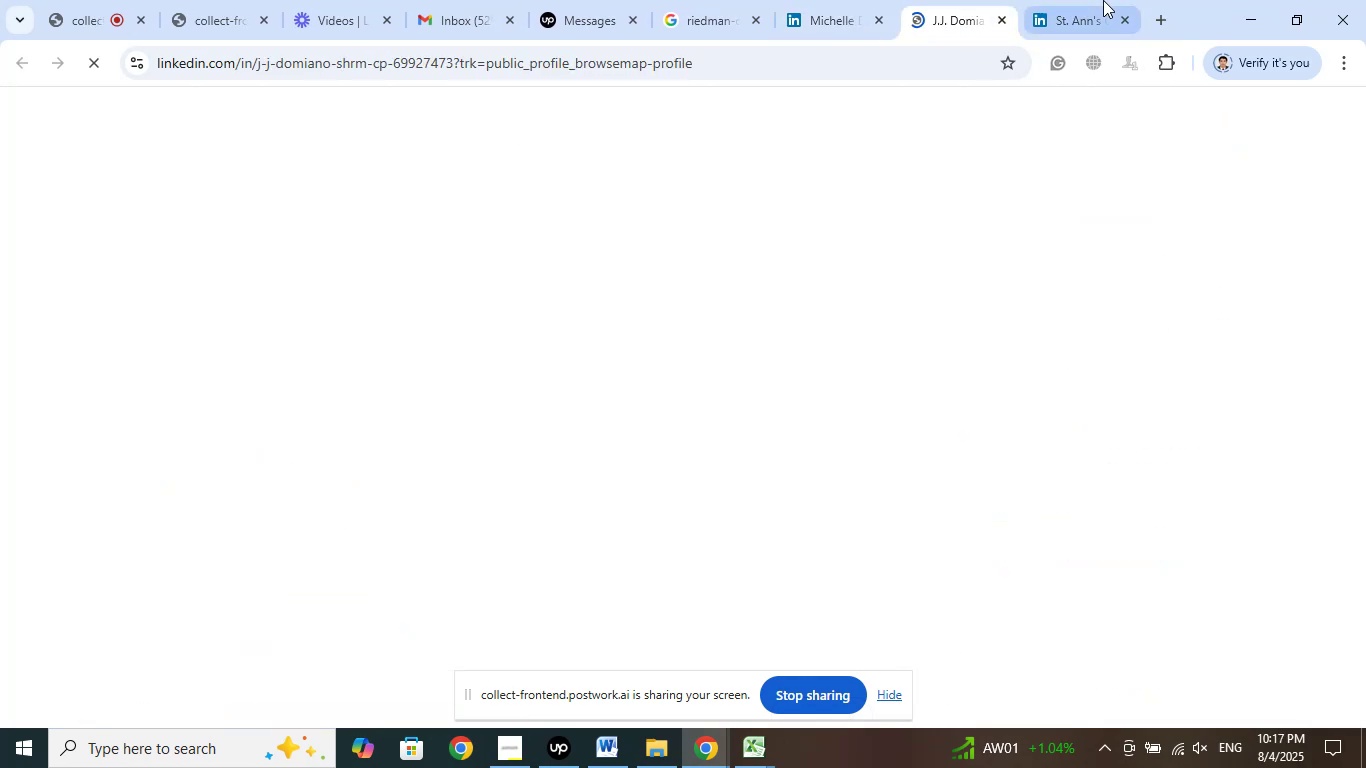 
left_click([1103, 0])
 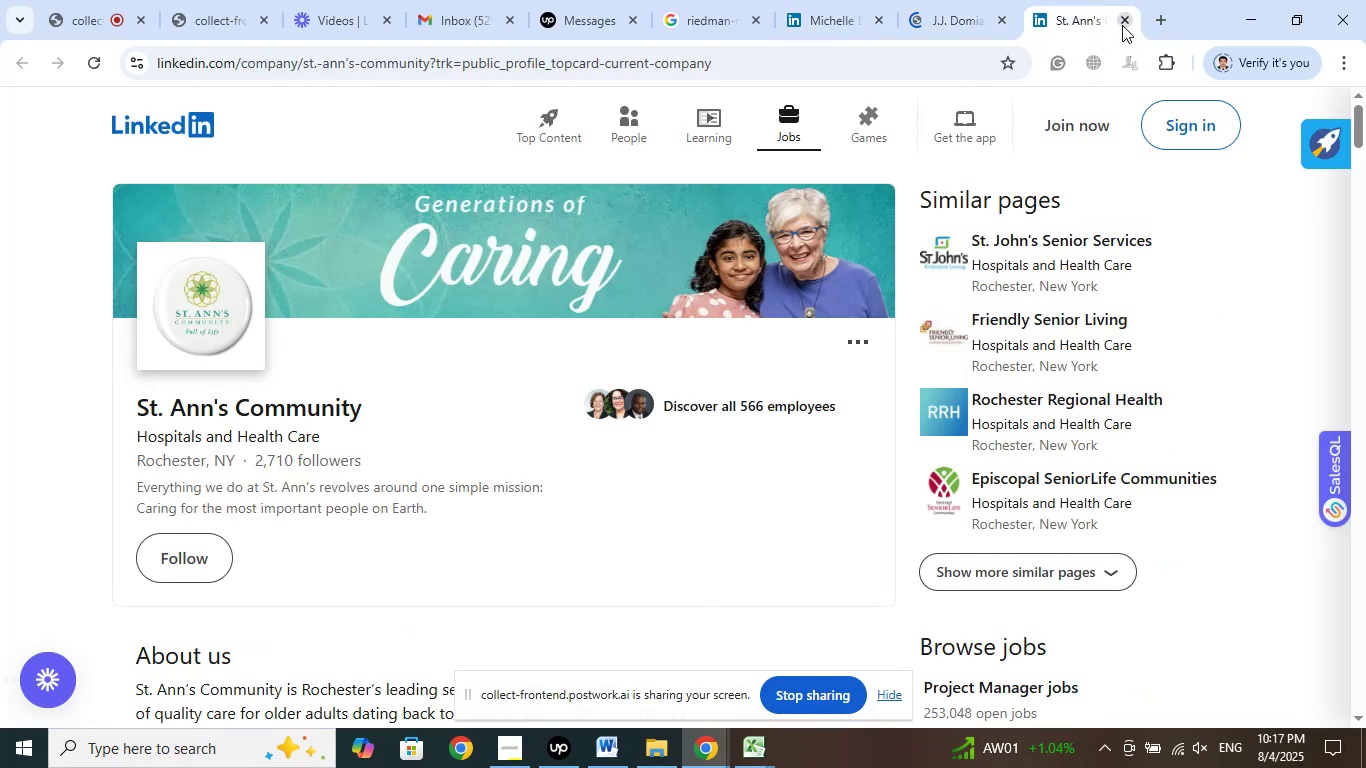 
left_click([1122, 25])
 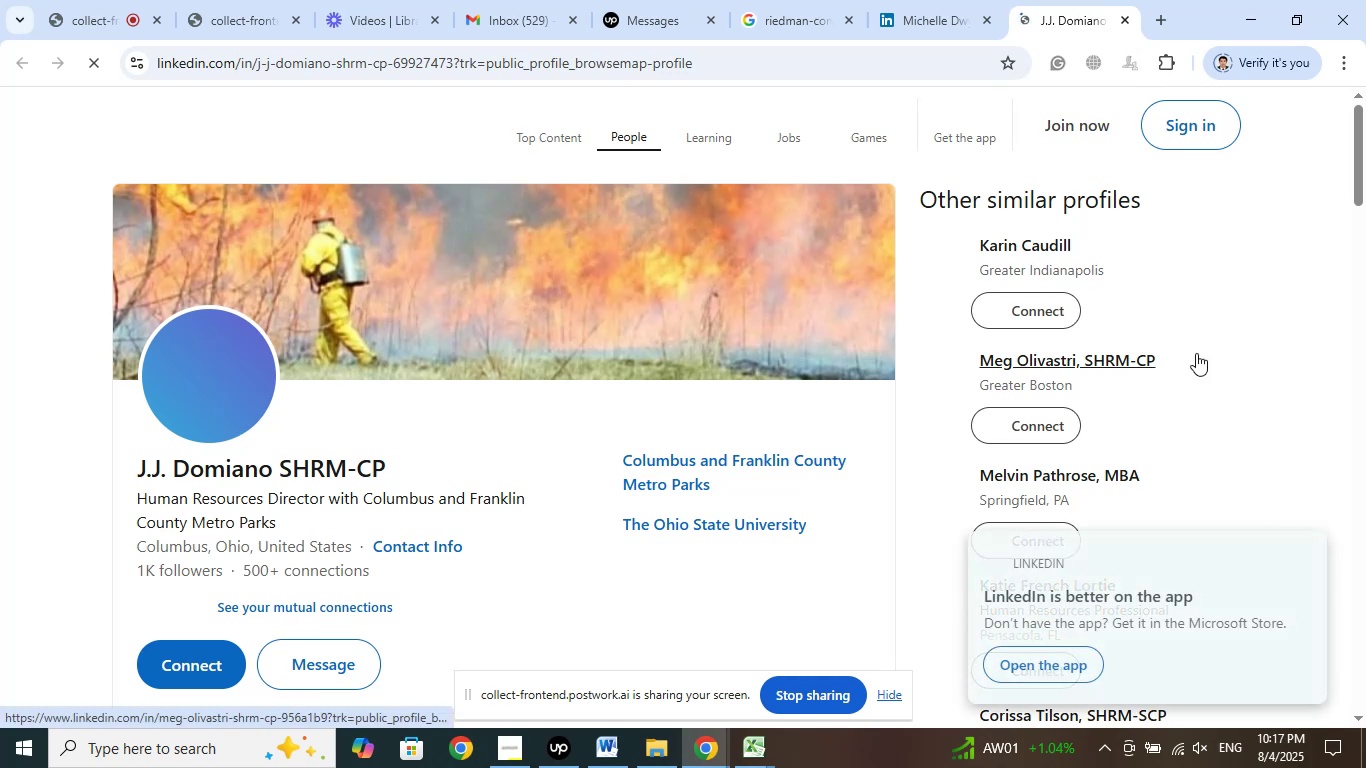 
wait(8.23)
 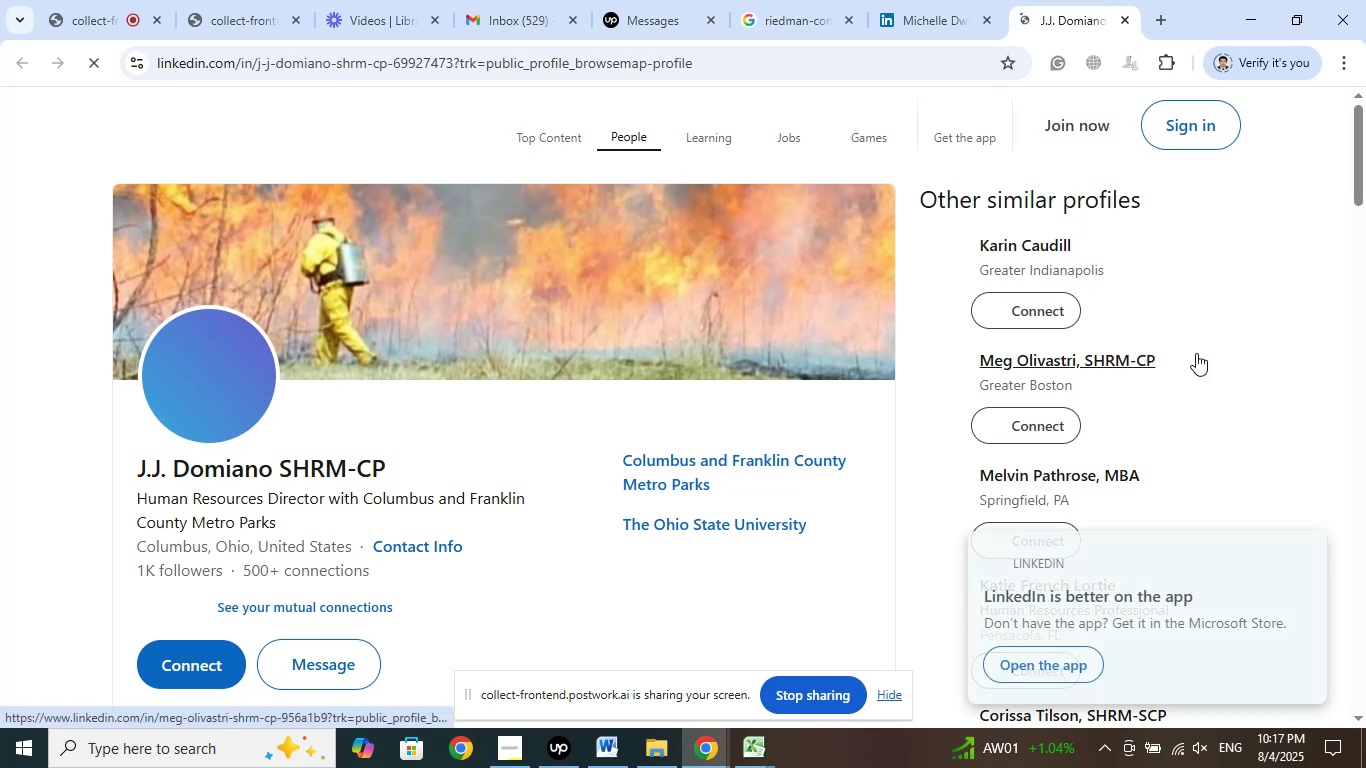 
scroll: coordinate [502, 416], scroll_direction: down, amount: 1.0
 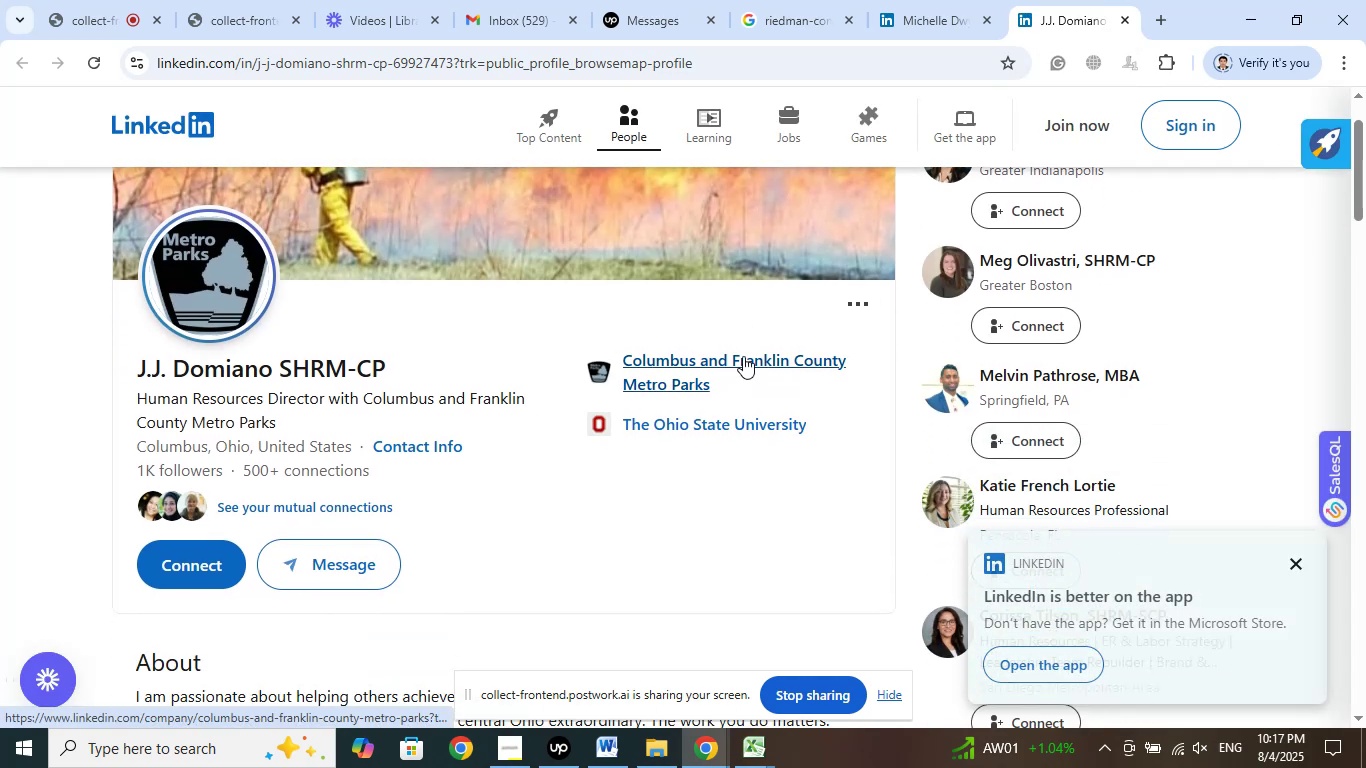 
right_click([743, 356])
 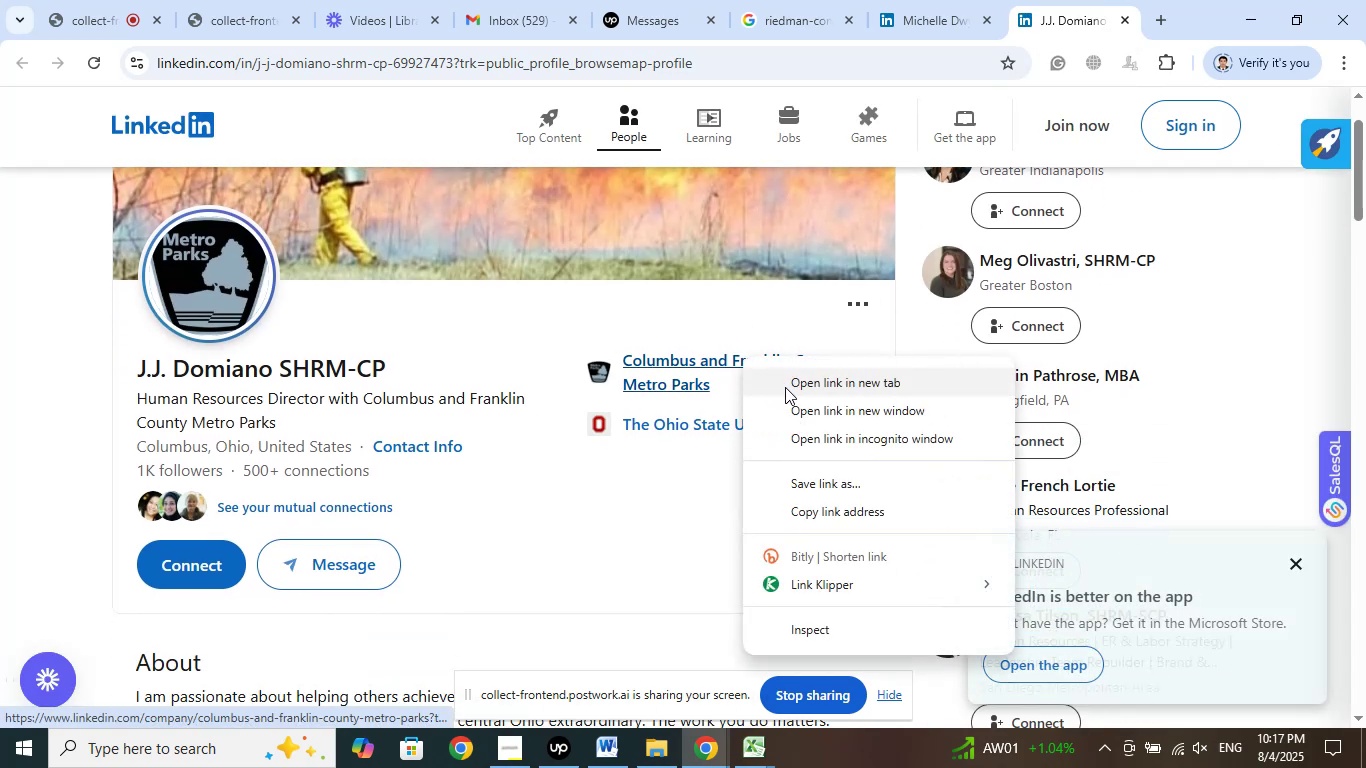 
left_click([785, 387])
 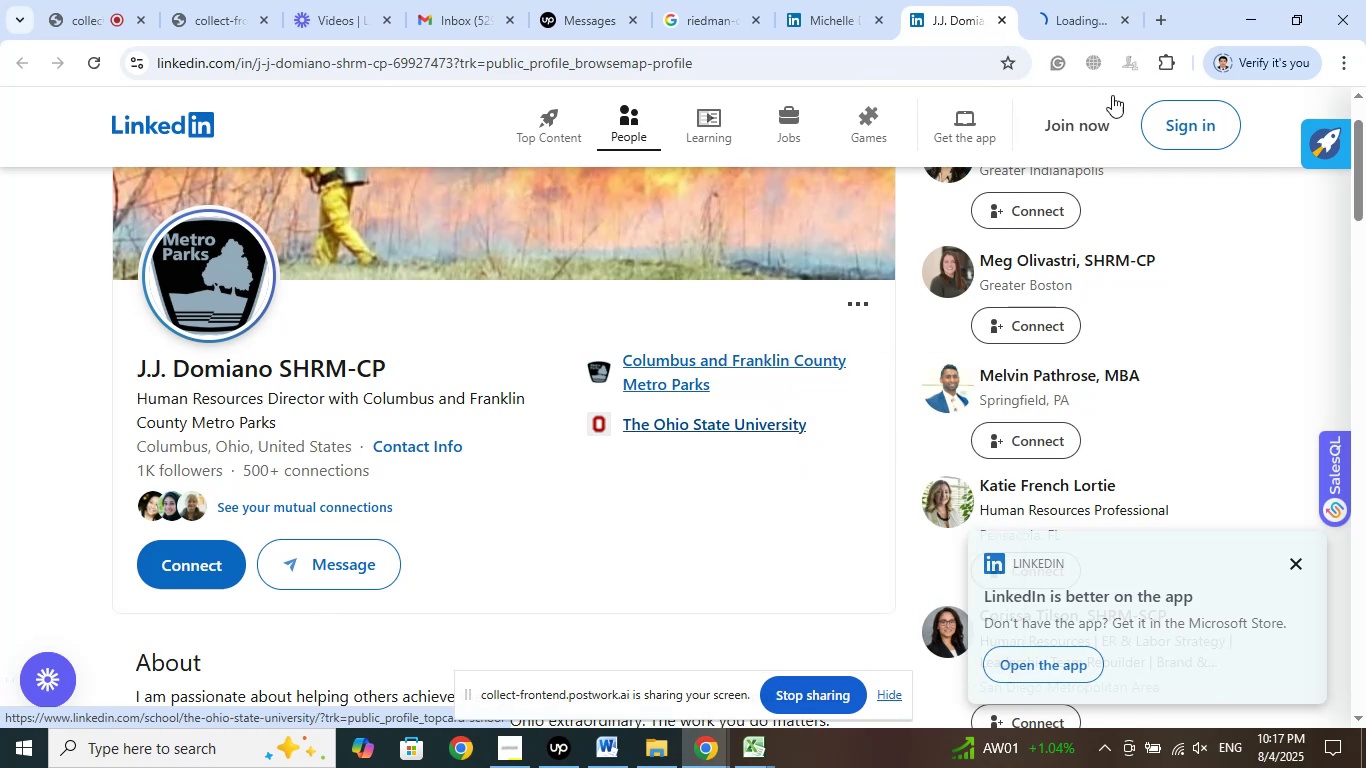 
left_click([1088, 0])
 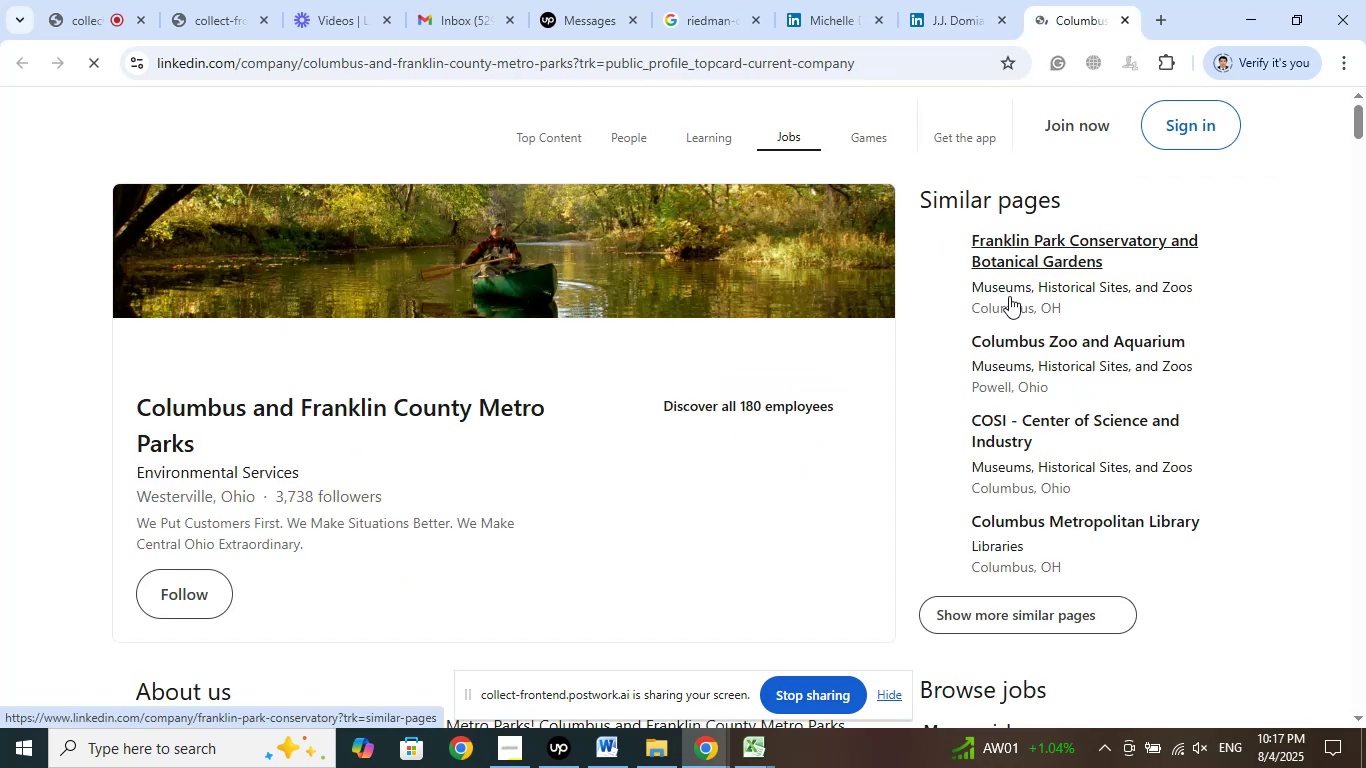 
scroll: coordinate [656, 455], scroll_direction: down, amount: 8.0
 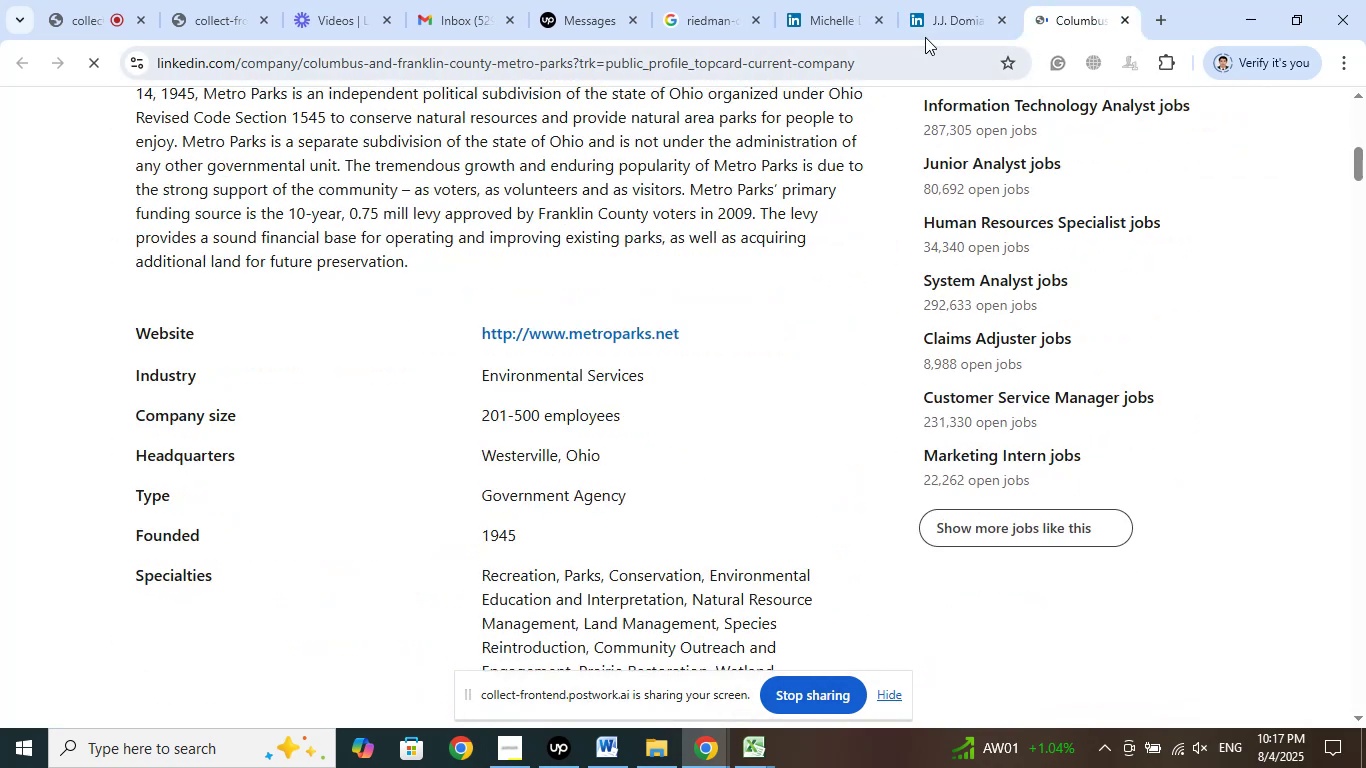 
left_click([939, 0])
 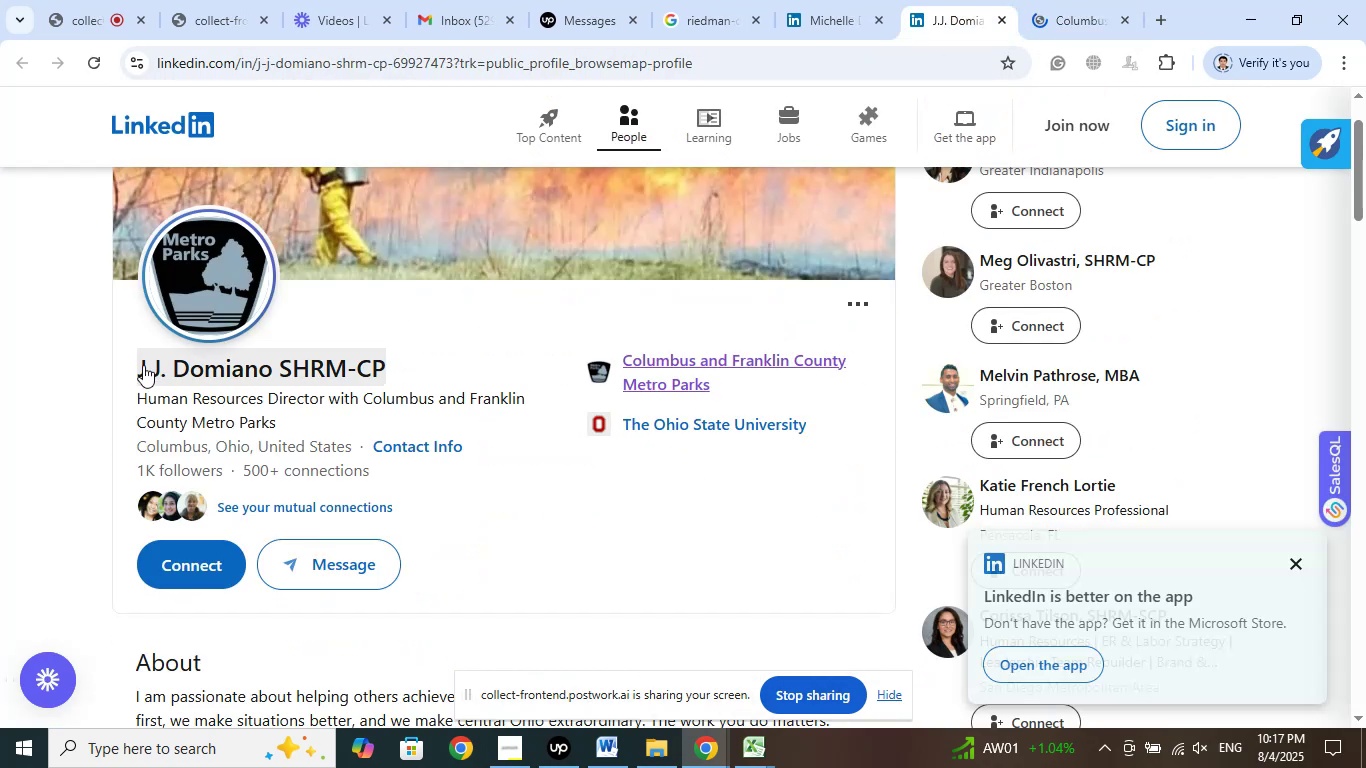 
left_click_drag(start_coordinate=[129, 366], to_coordinate=[271, 372])
 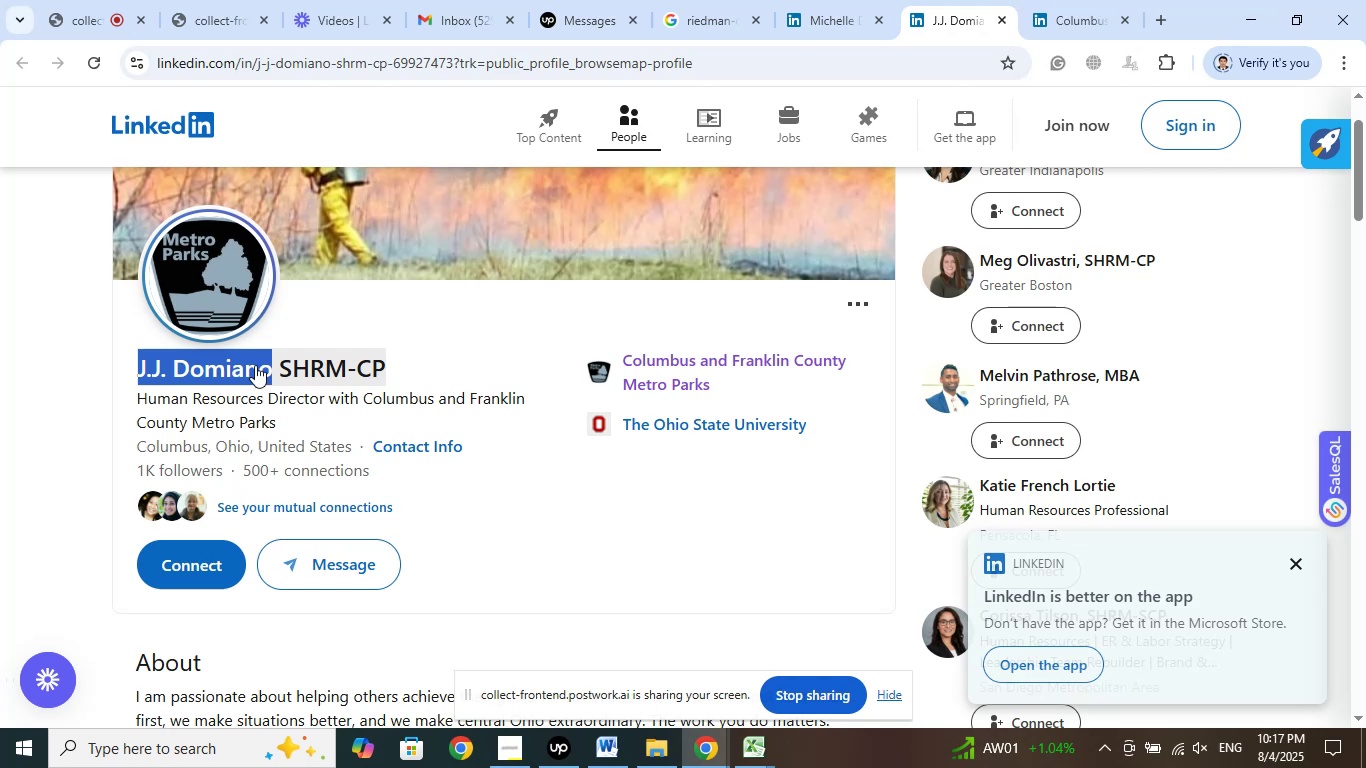 
right_click([255, 365])
 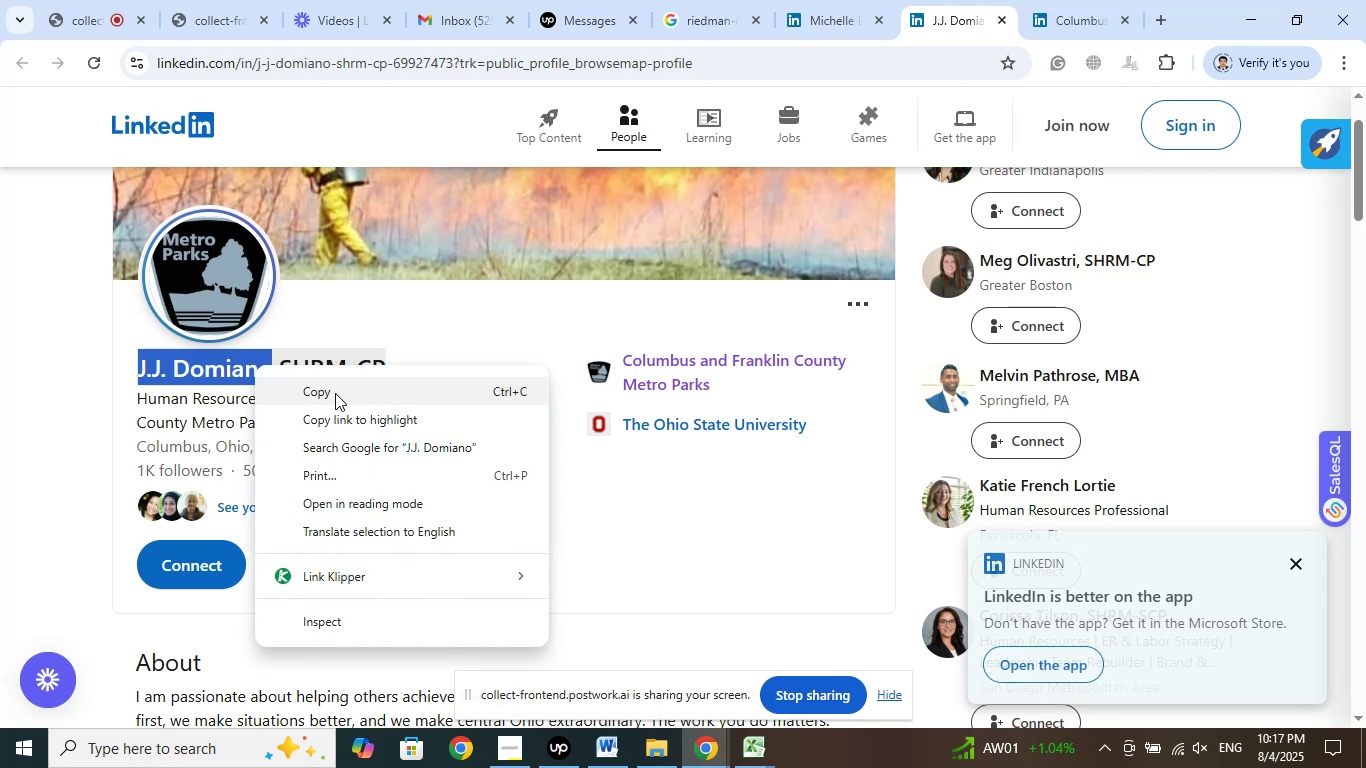 
left_click([334, 389])
 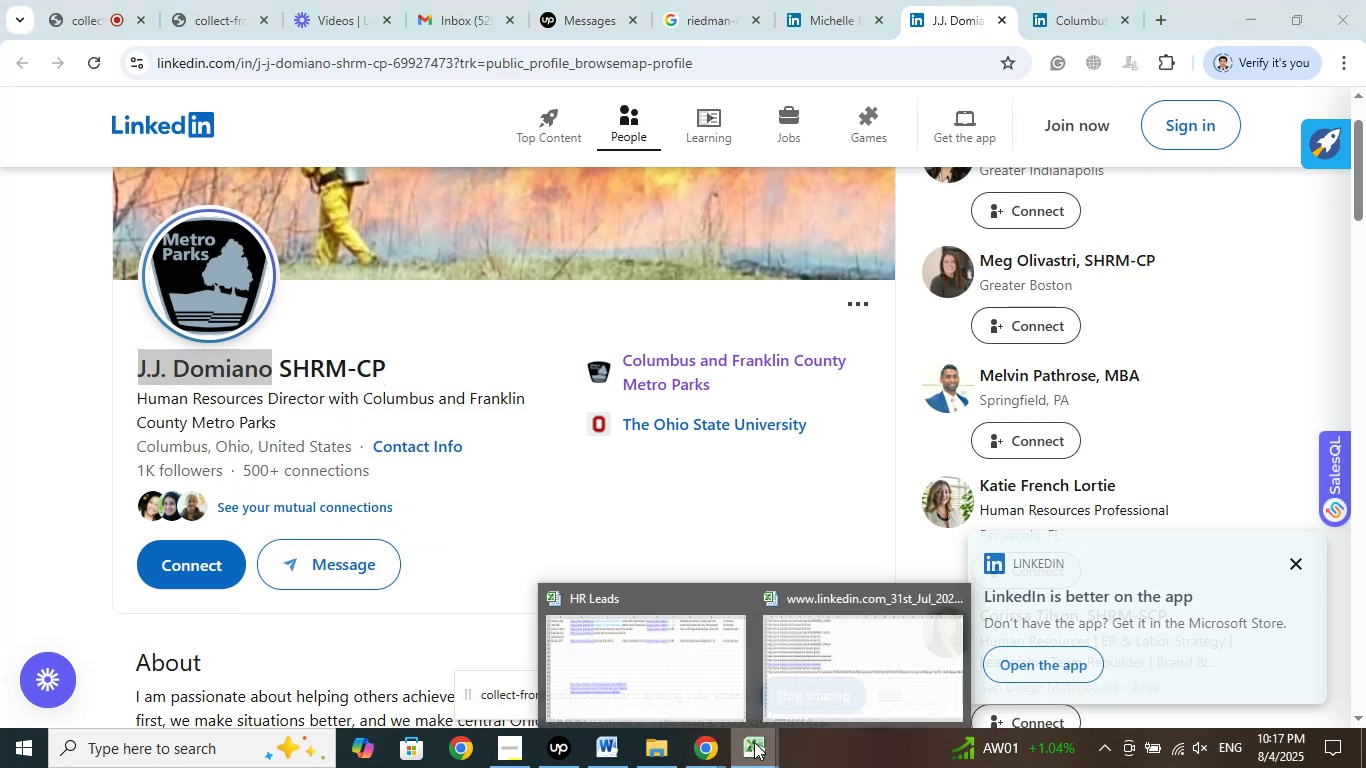 
left_click([699, 669])
 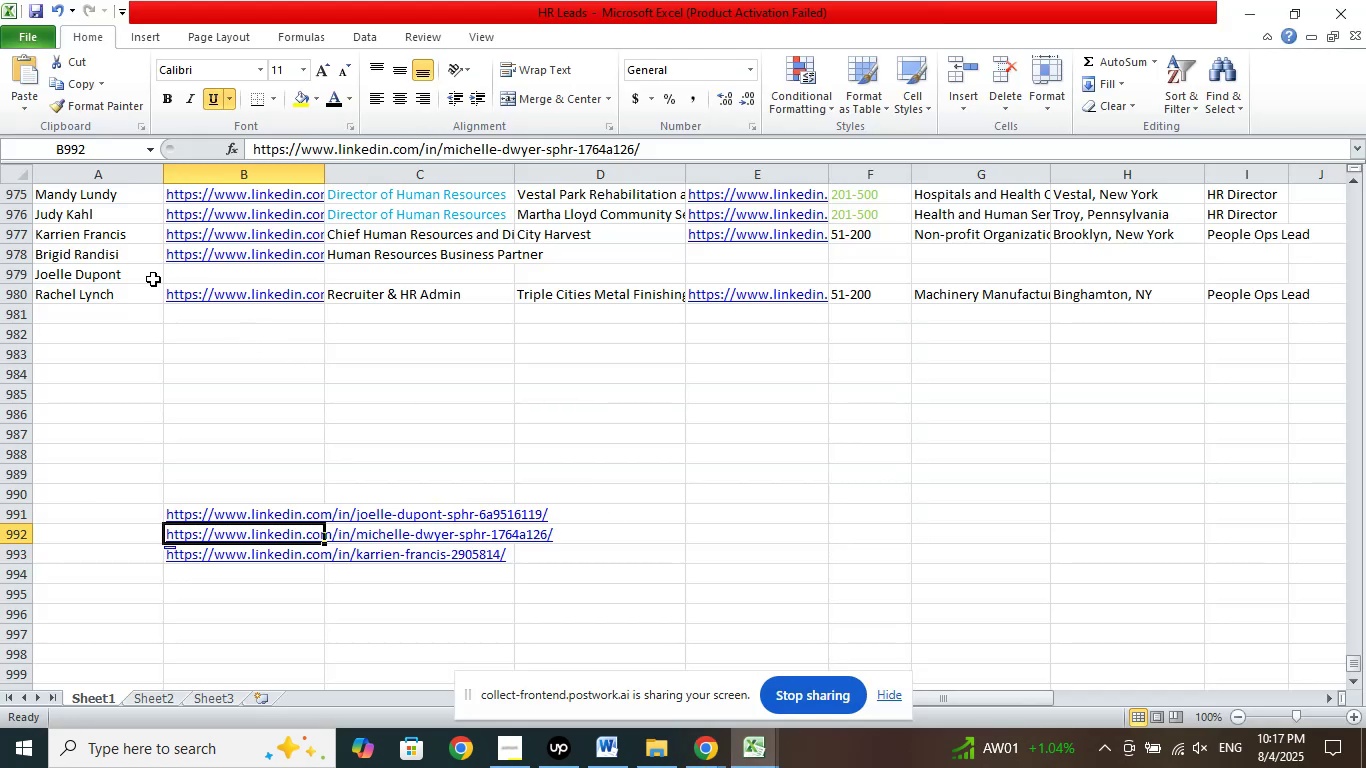 
left_click([129, 269])
 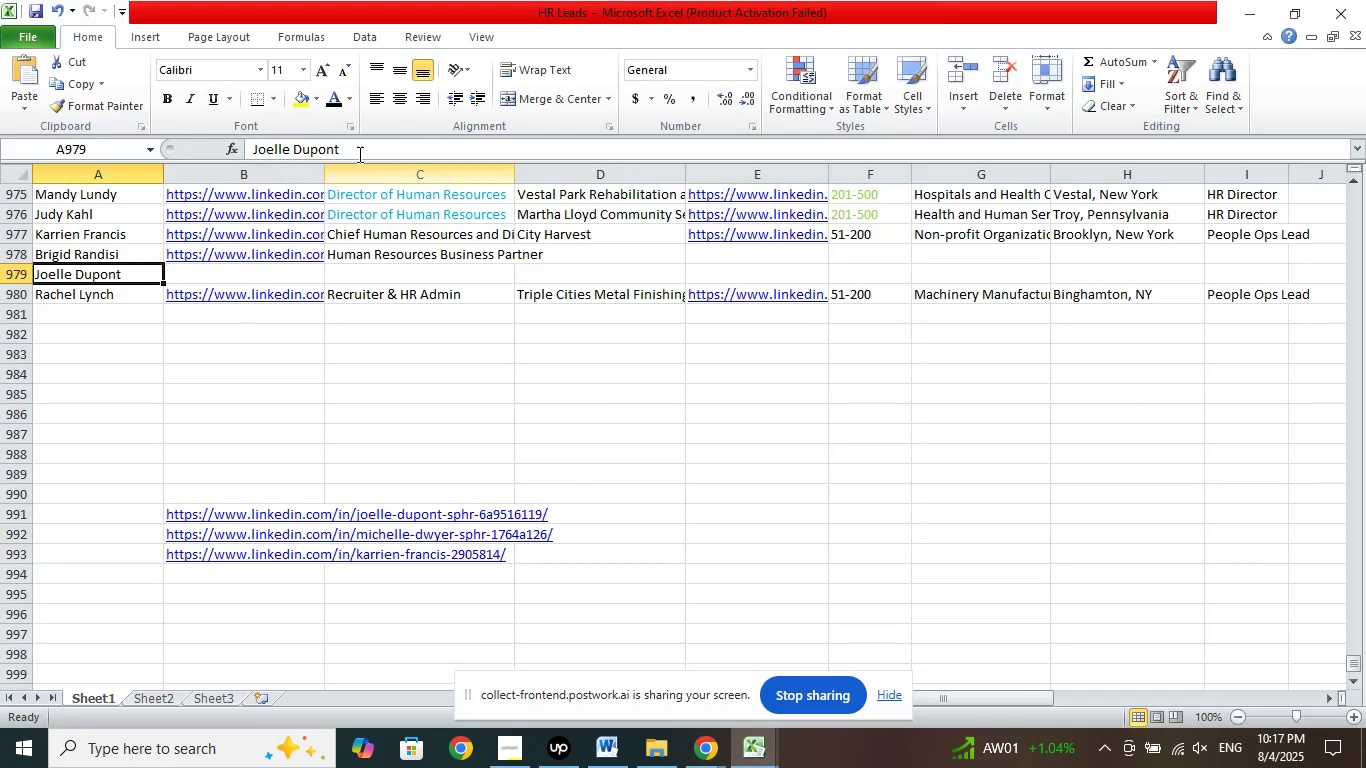 
left_click_drag(start_coordinate=[366, 151], to_coordinate=[170, 144])
 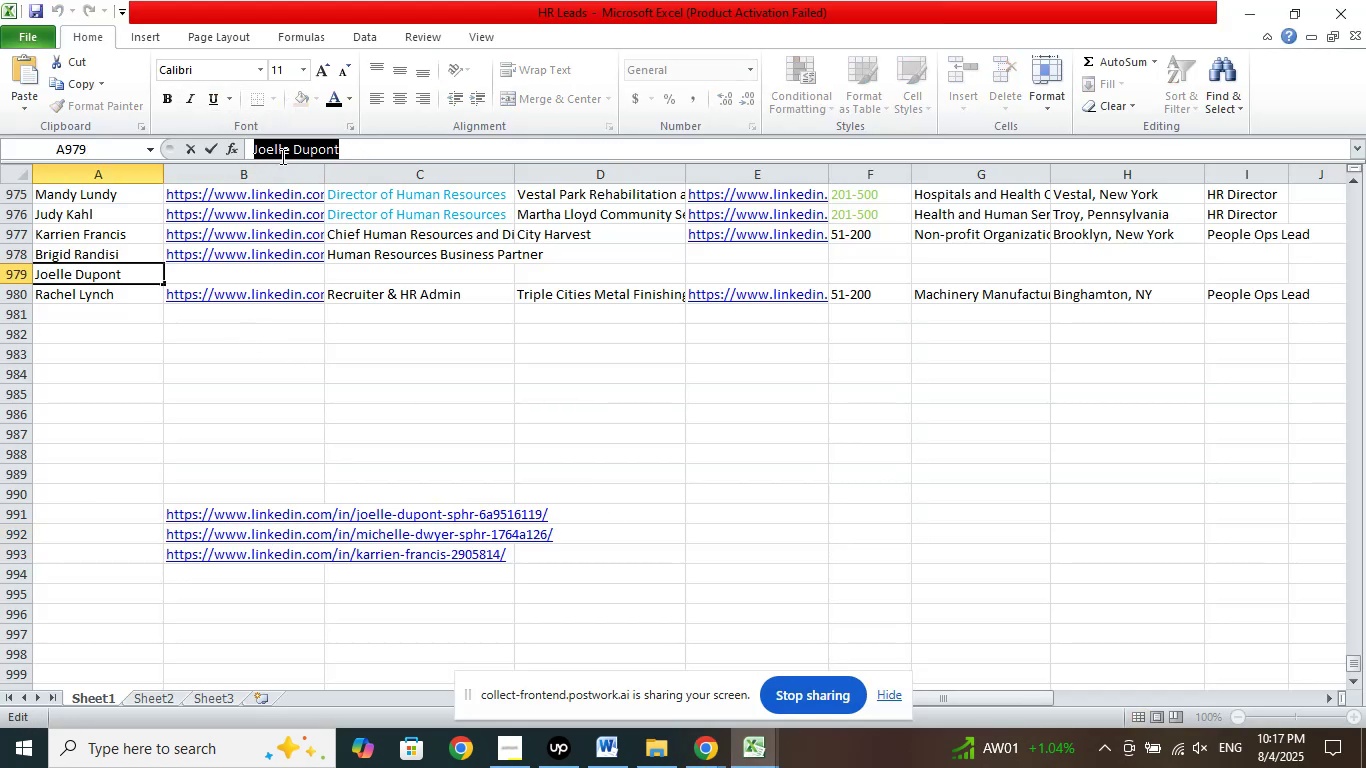 
right_click([283, 154])
 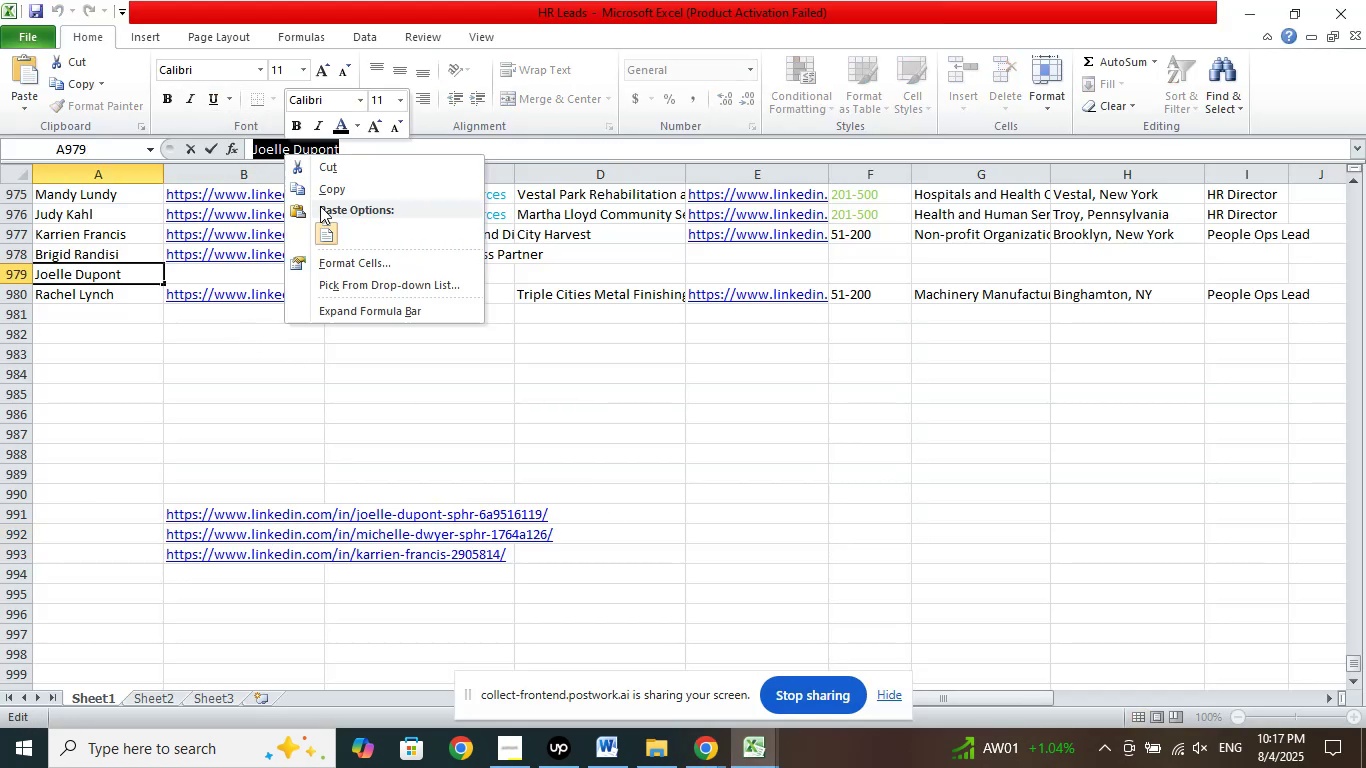 
left_click([320, 206])
 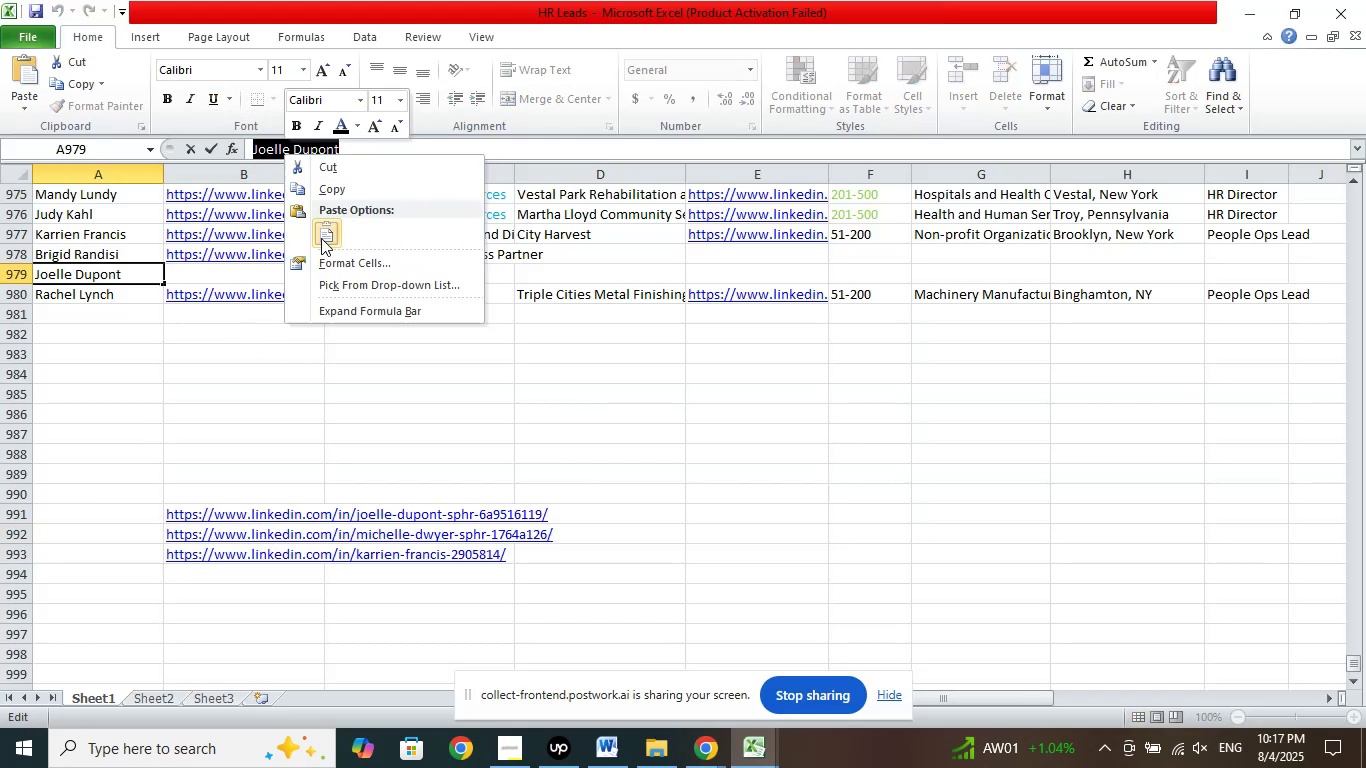 
left_click([321, 238])
 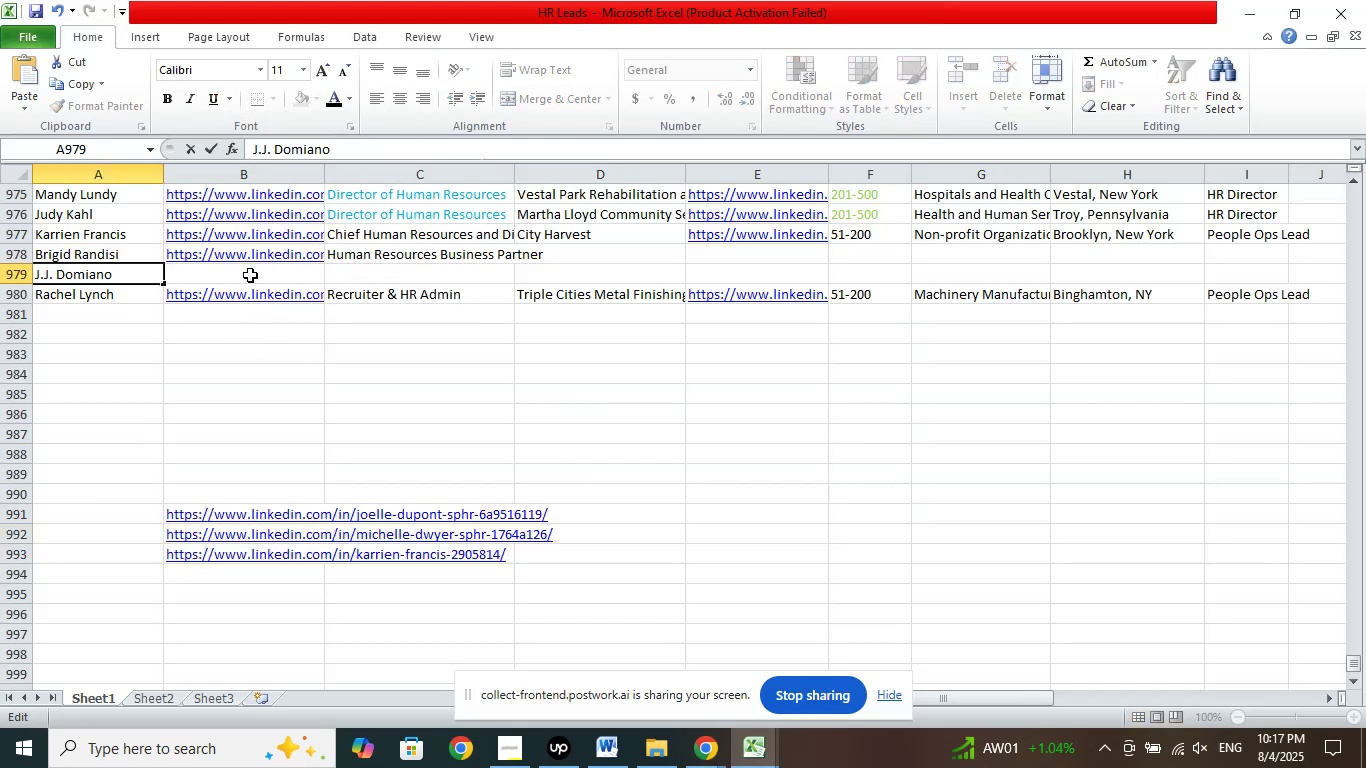 
left_click([249, 277])
 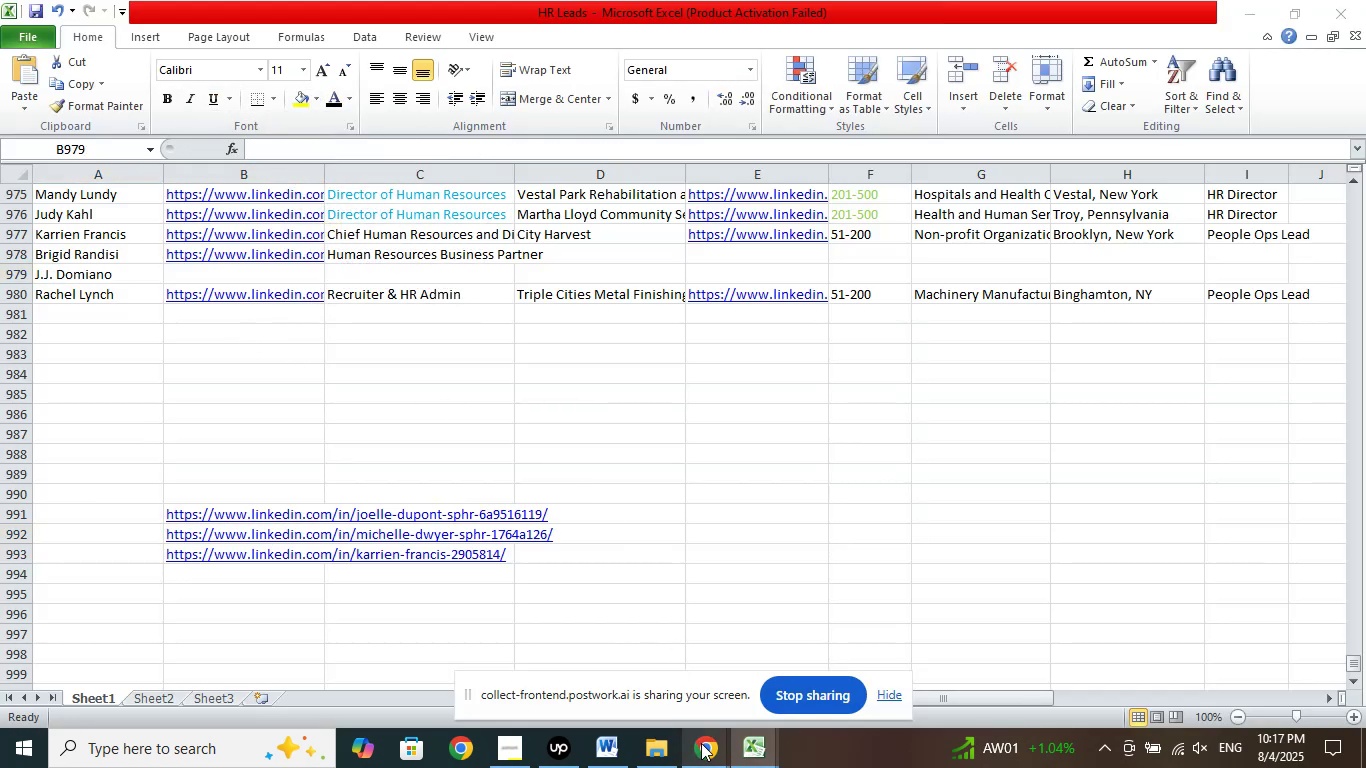 
double_click([607, 651])
 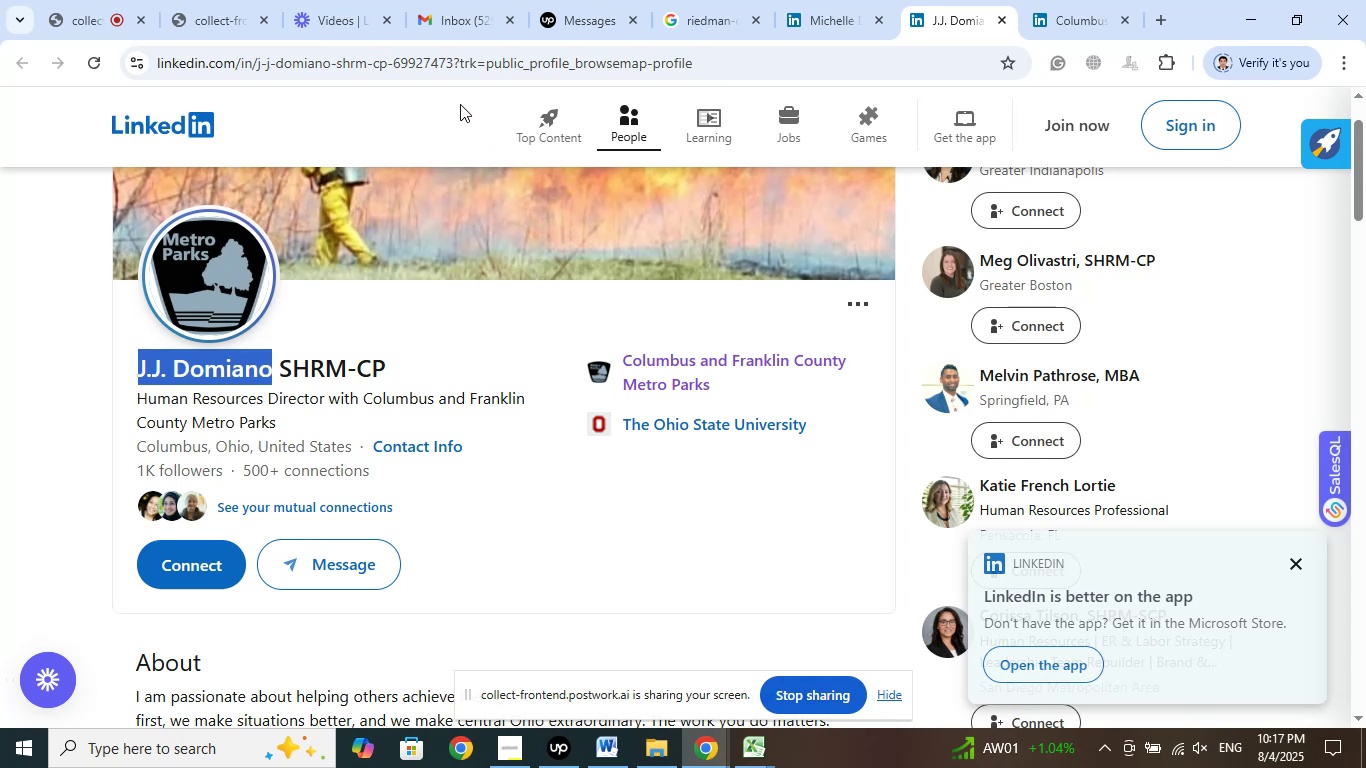 
left_click_drag(start_coordinate=[452, 59], to_coordinate=[0, 55])
 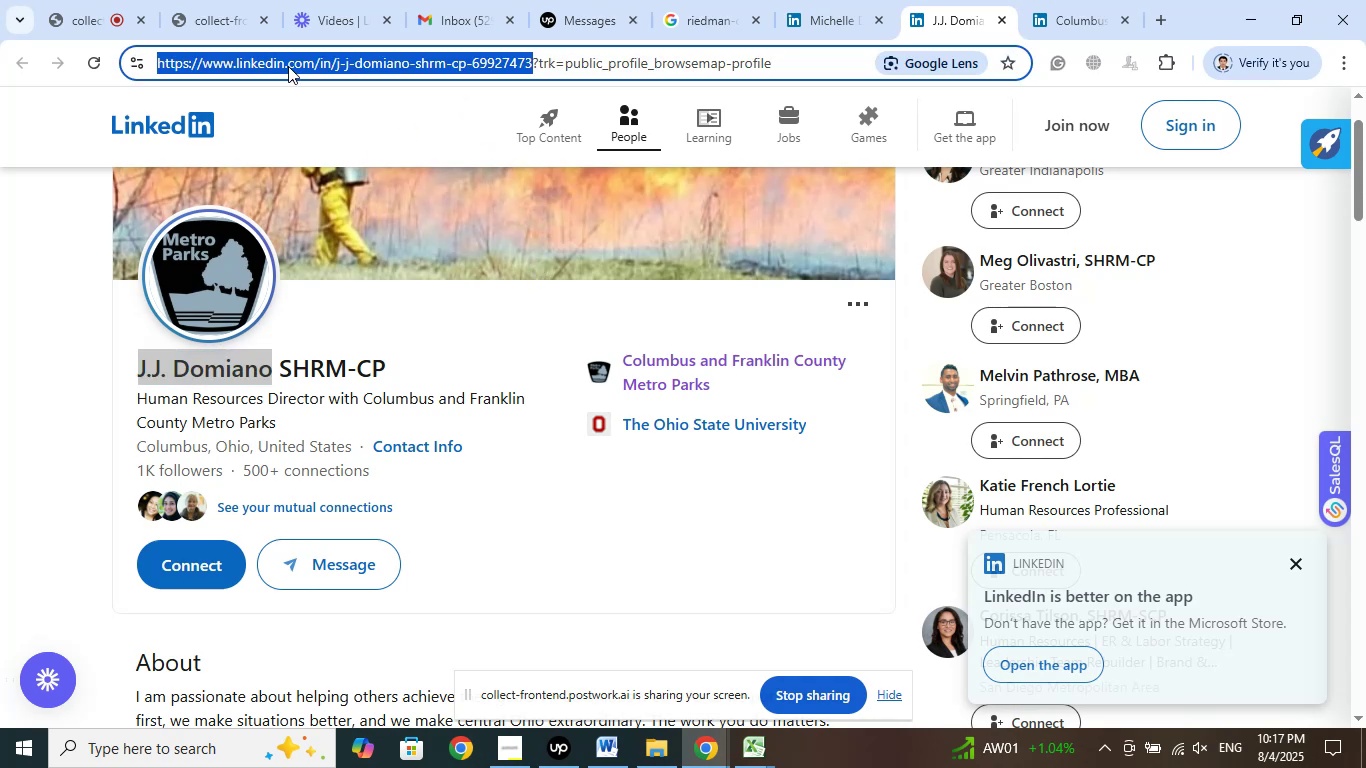 
right_click([288, 66])
 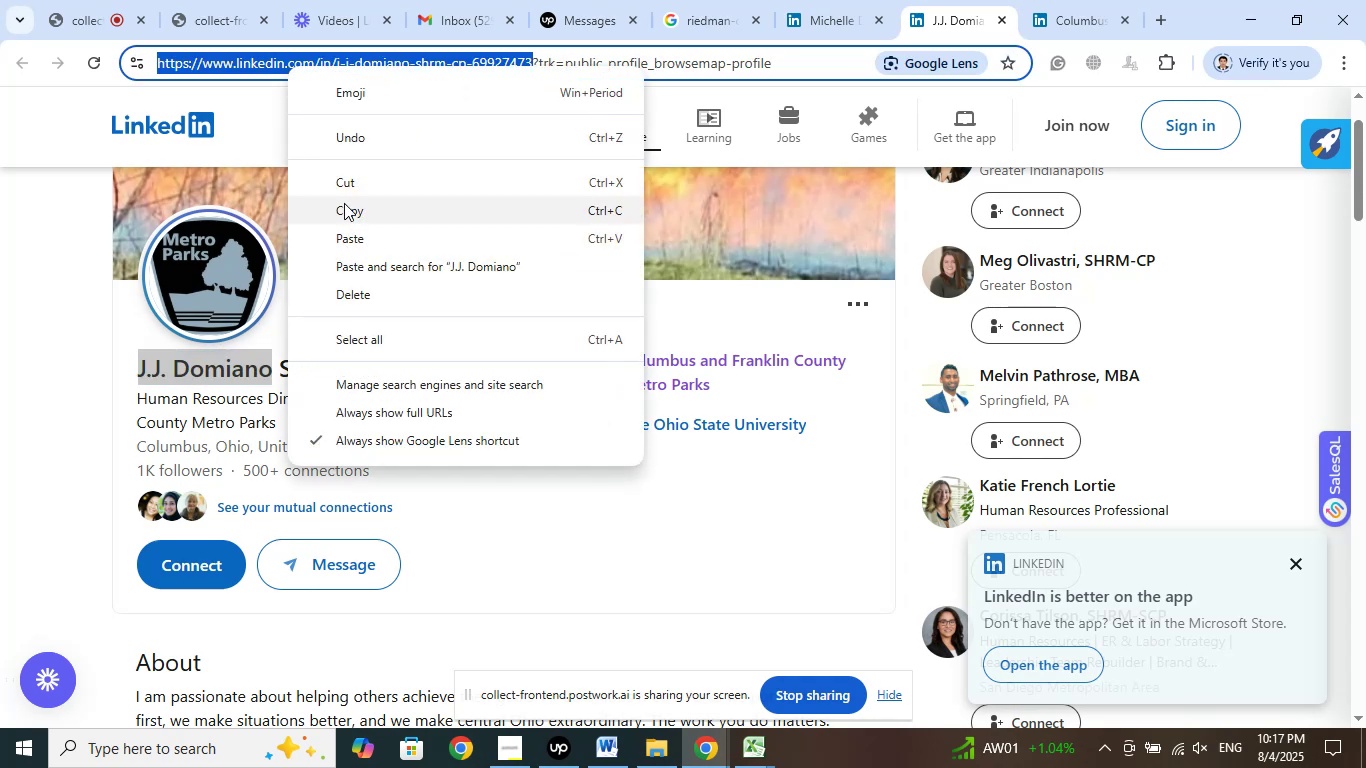 
left_click([344, 203])
 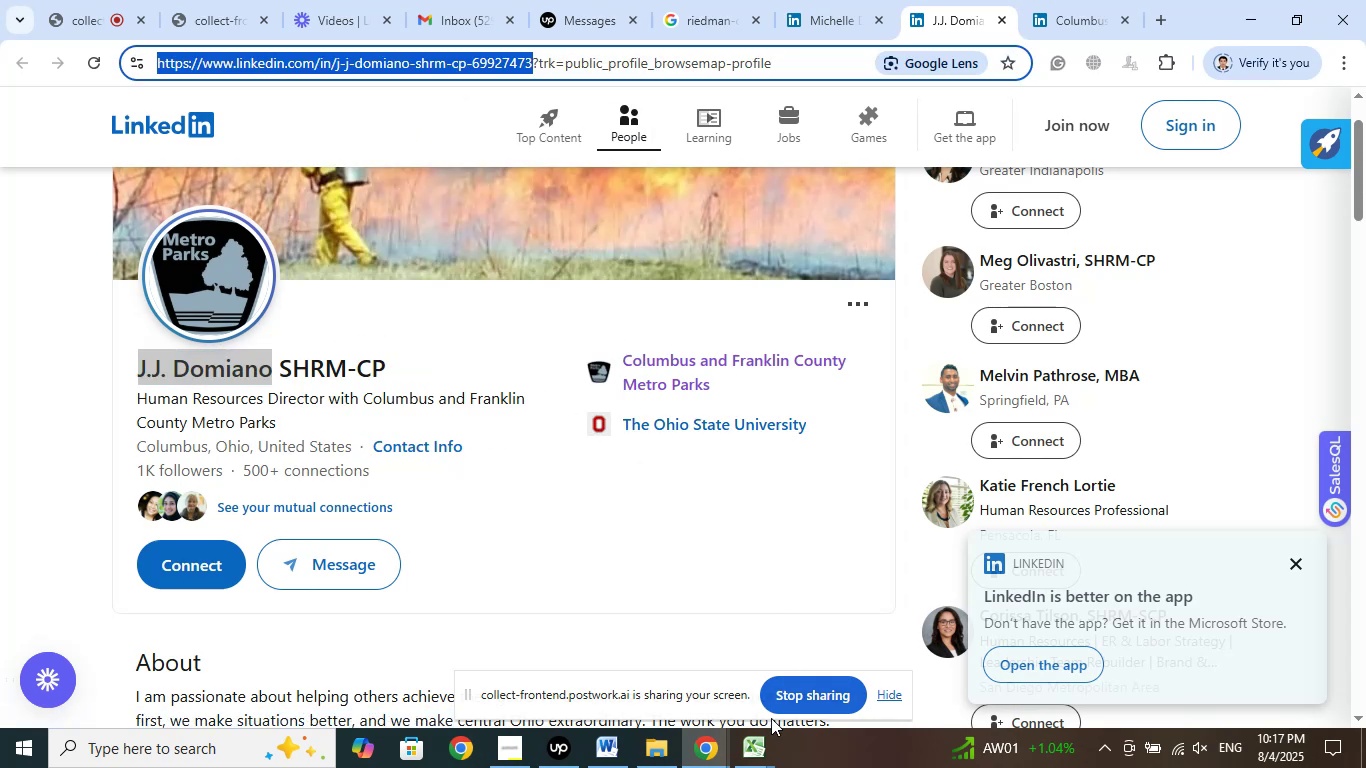 
left_click([764, 753])
 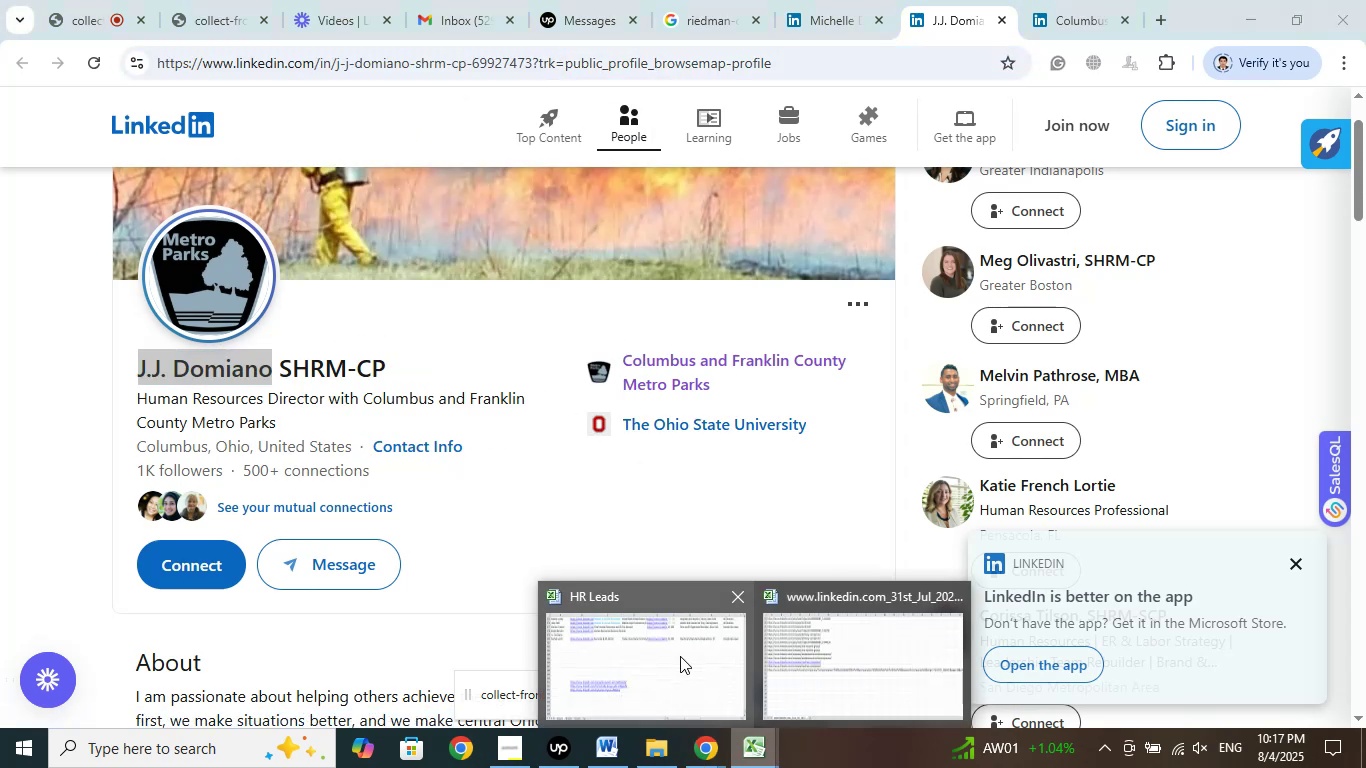 
left_click([680, 656])
 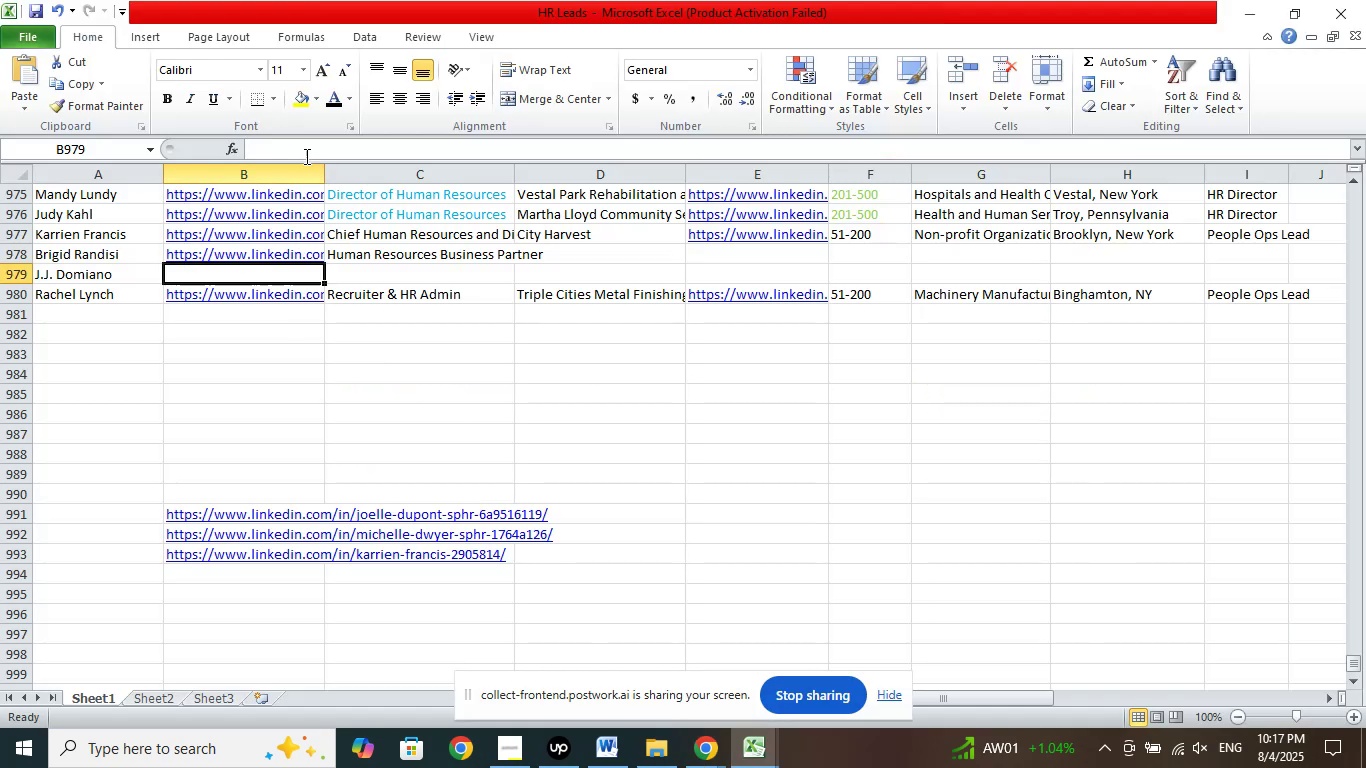 
left_click([303, 150])
 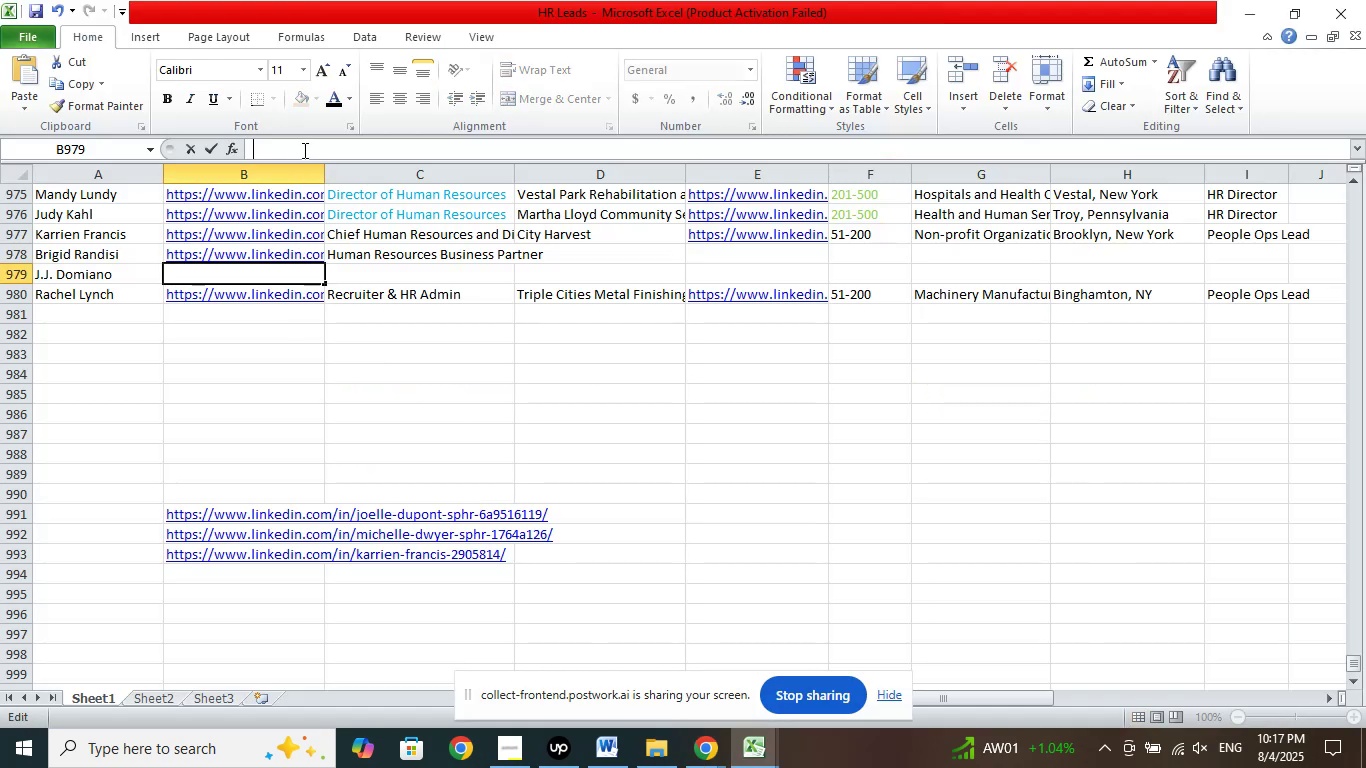 
right_click([303, 150])
 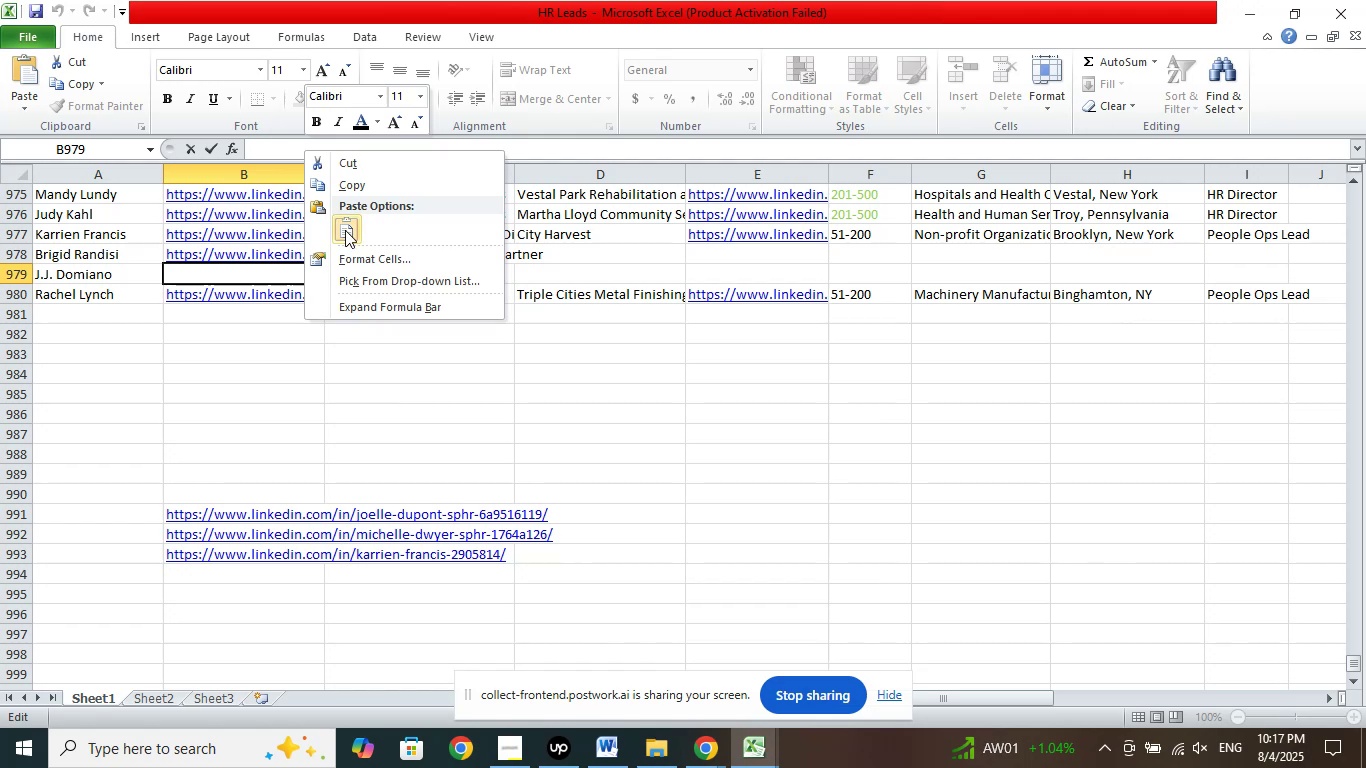 
left_click([345, 230])
 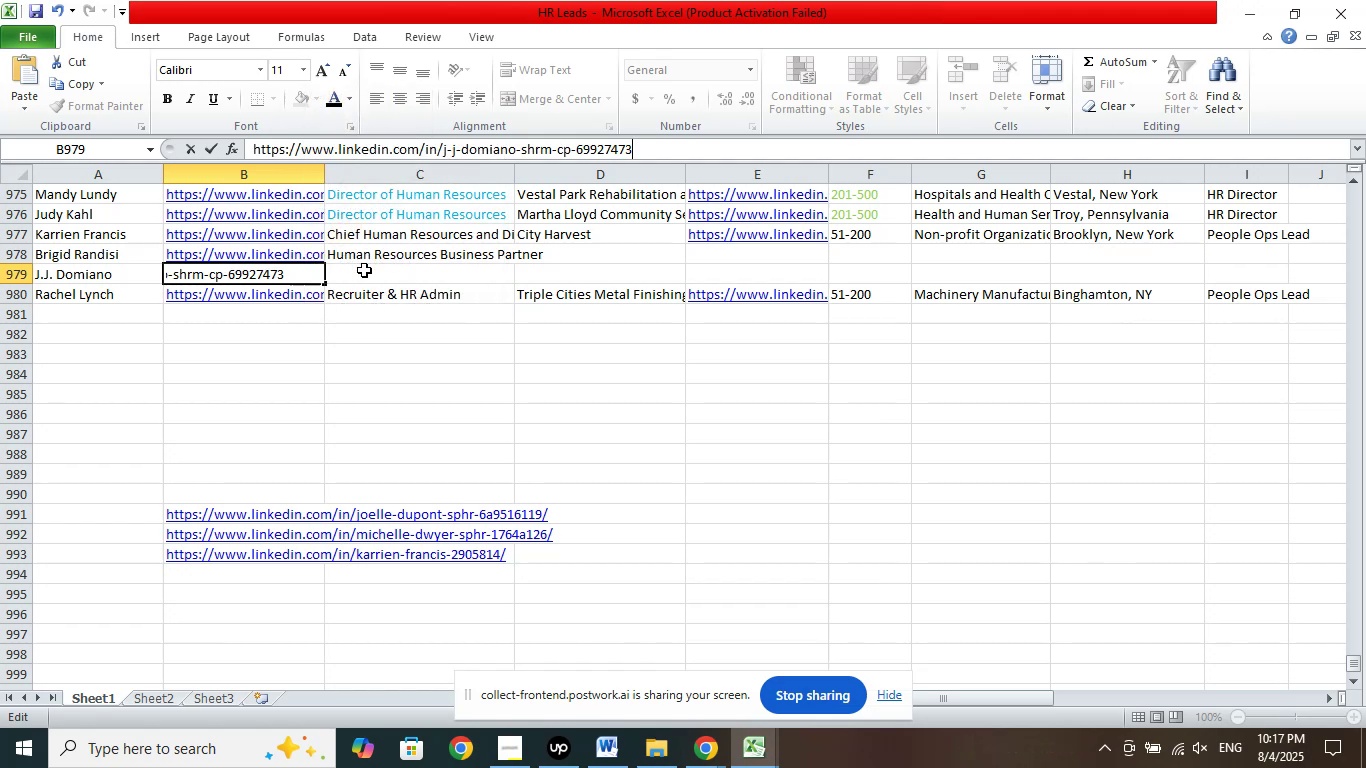 
left_click([364, 270])
 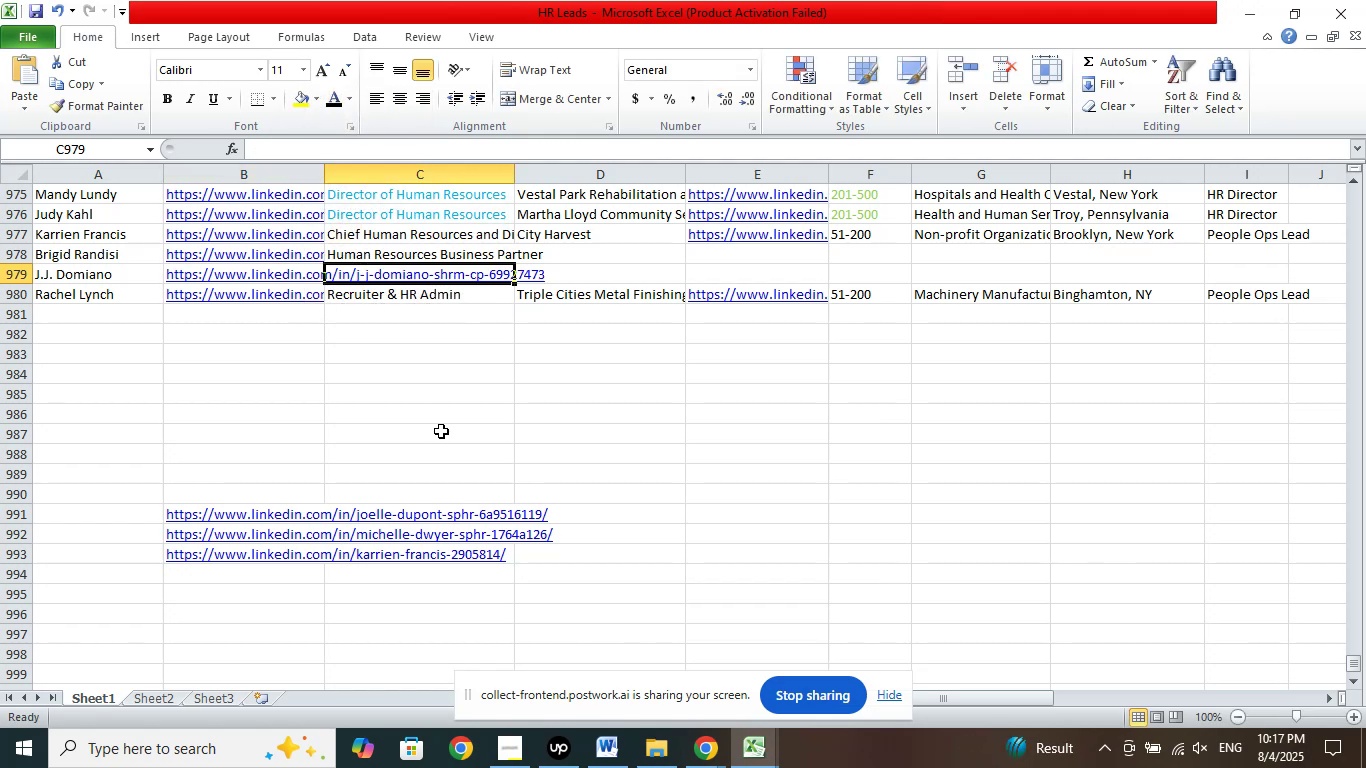 
wait(13.31)
 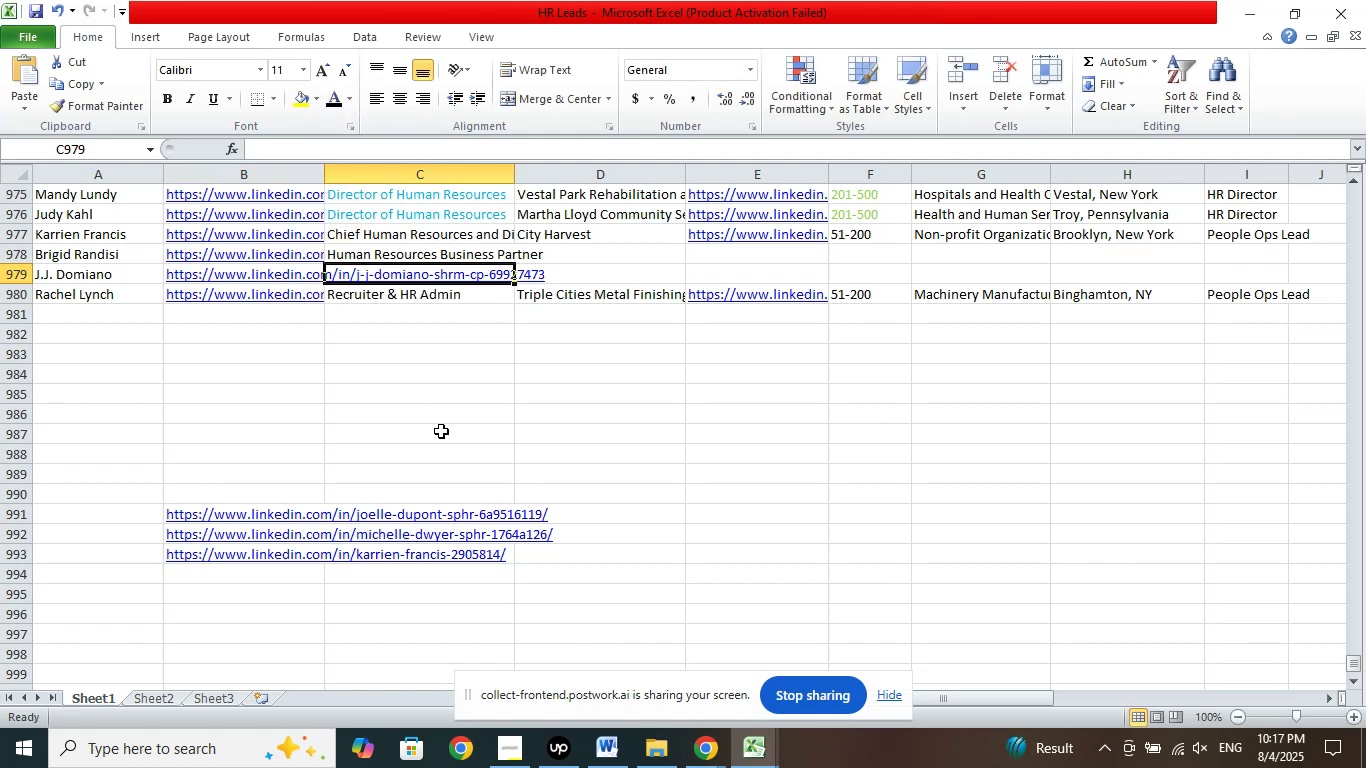 
left_click([705, 763])
 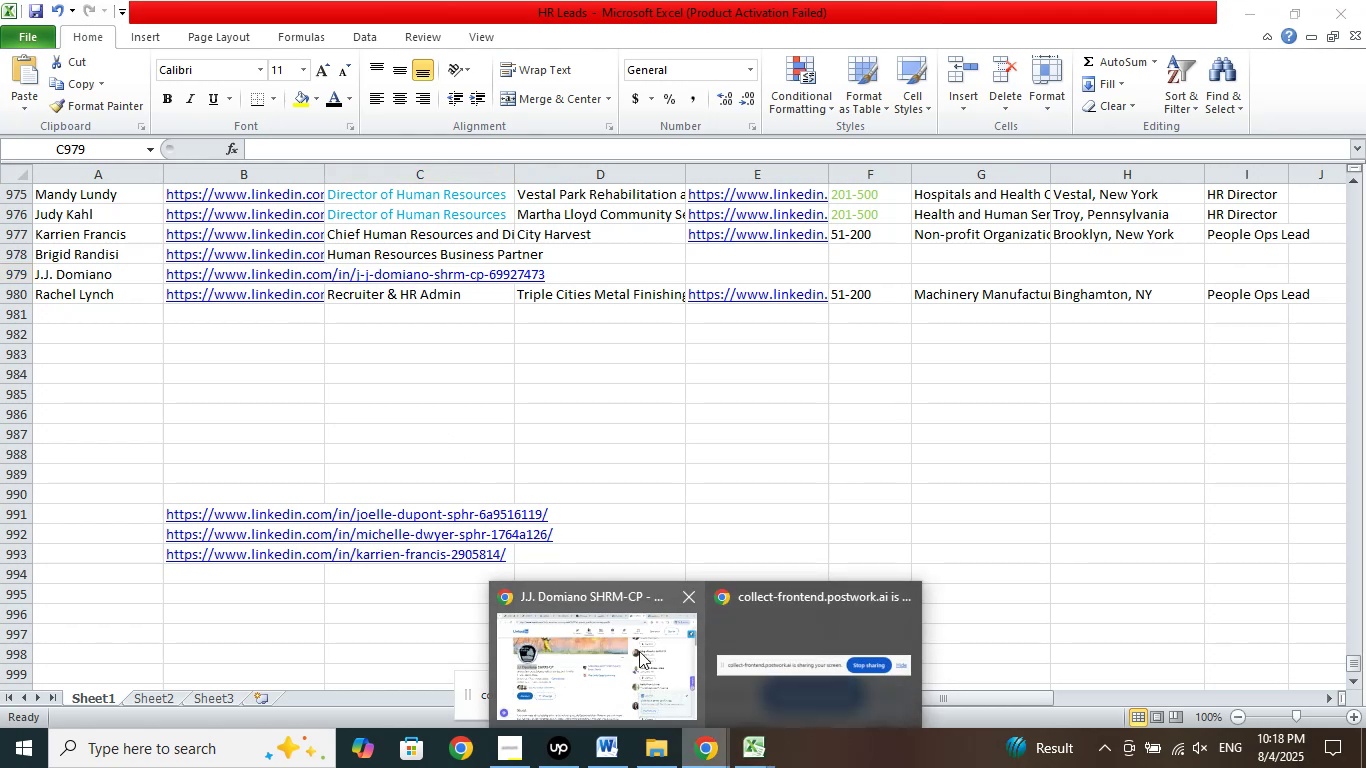 
left_click([639, 651])
 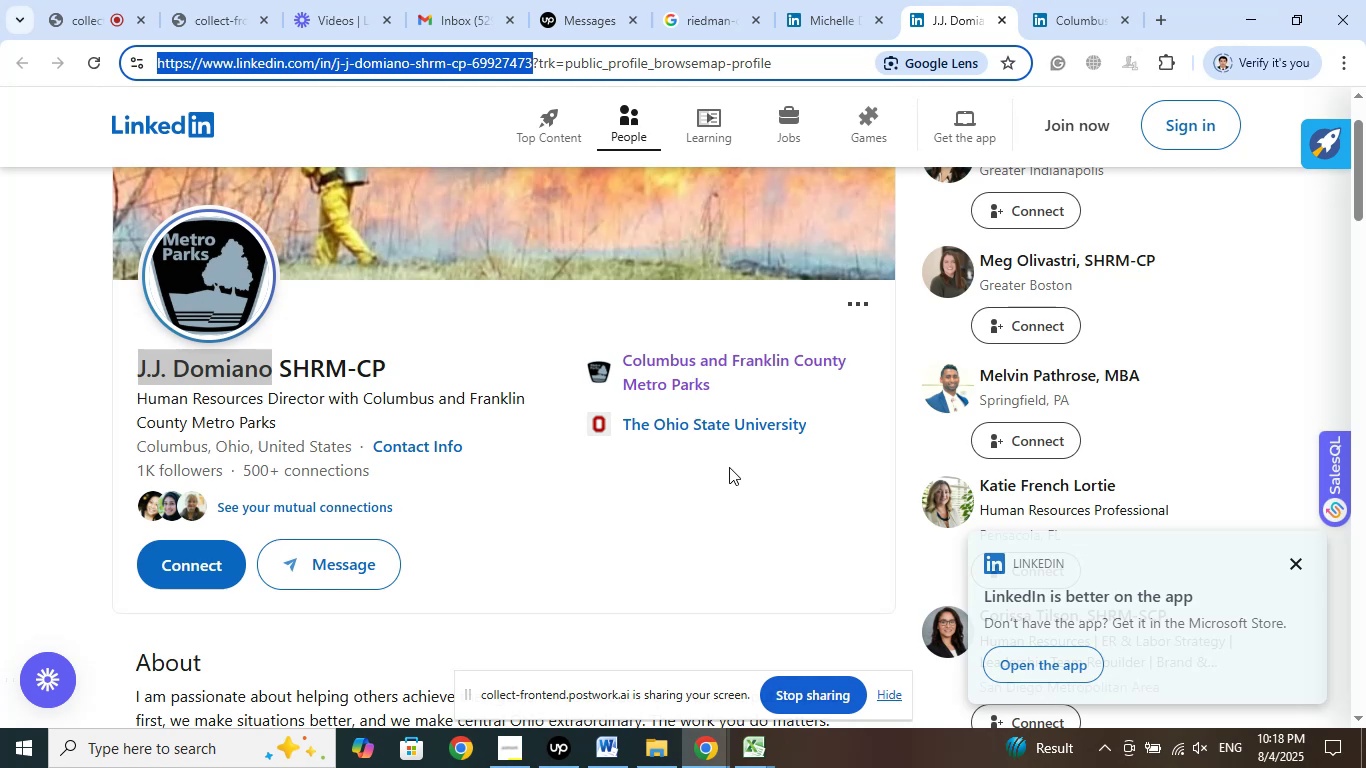 
wait(34.64)
 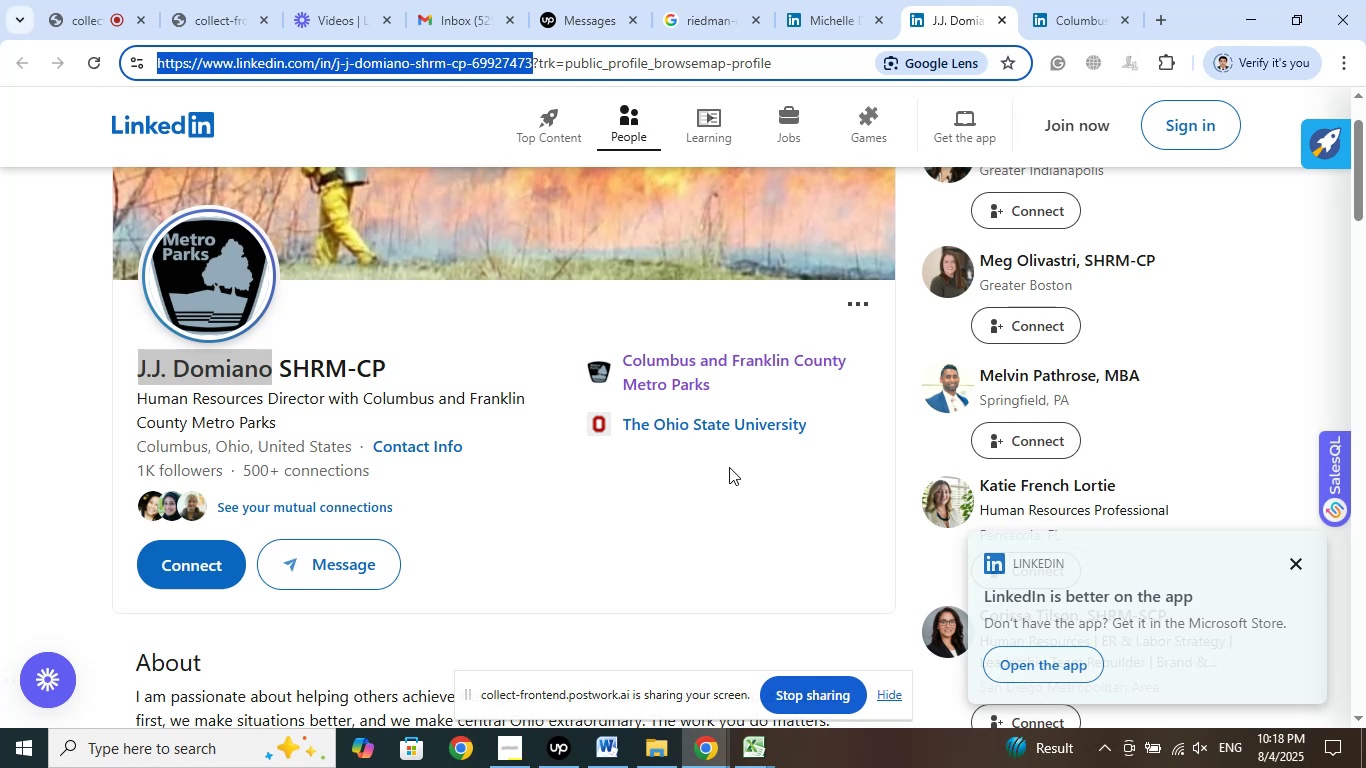 
left_click_drag(start_coordinate=[131, 394], to_coordinate=[324, 403])
 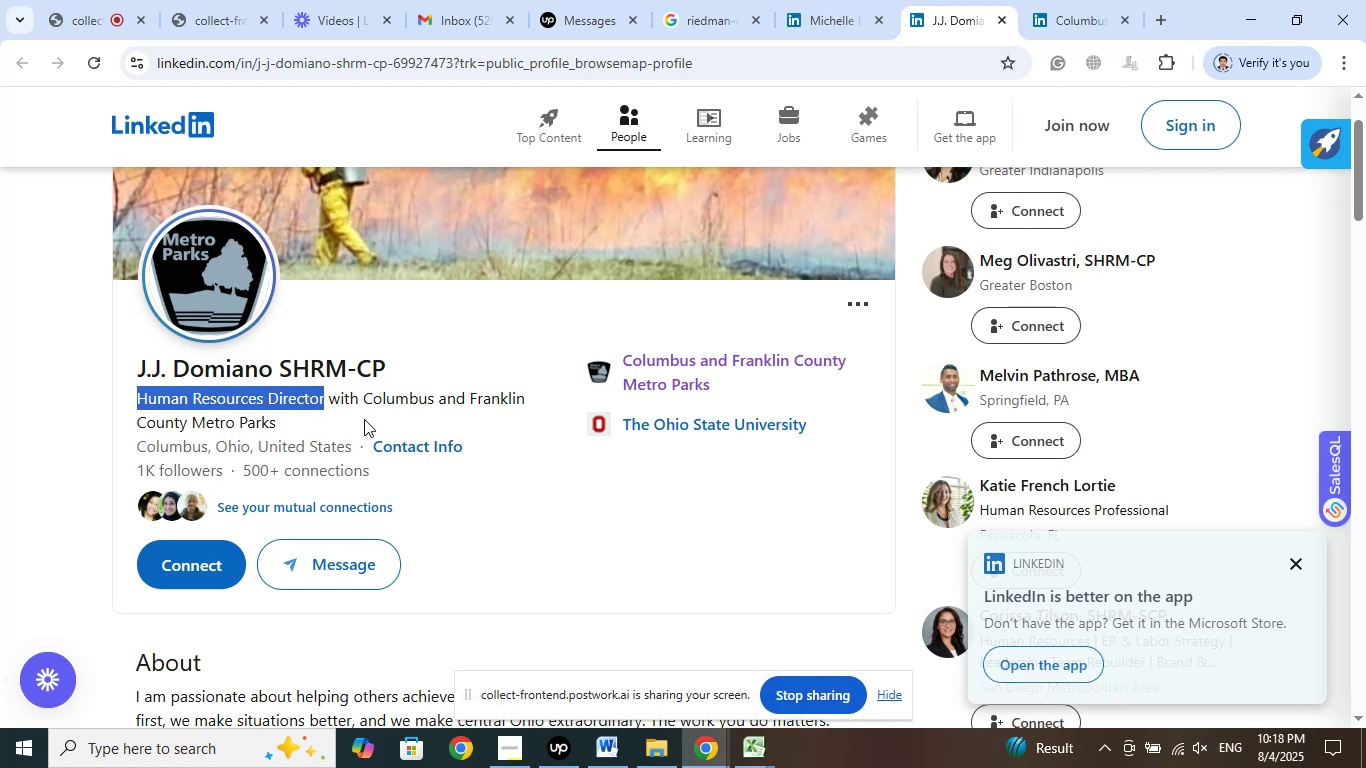 
wait(6.75)
 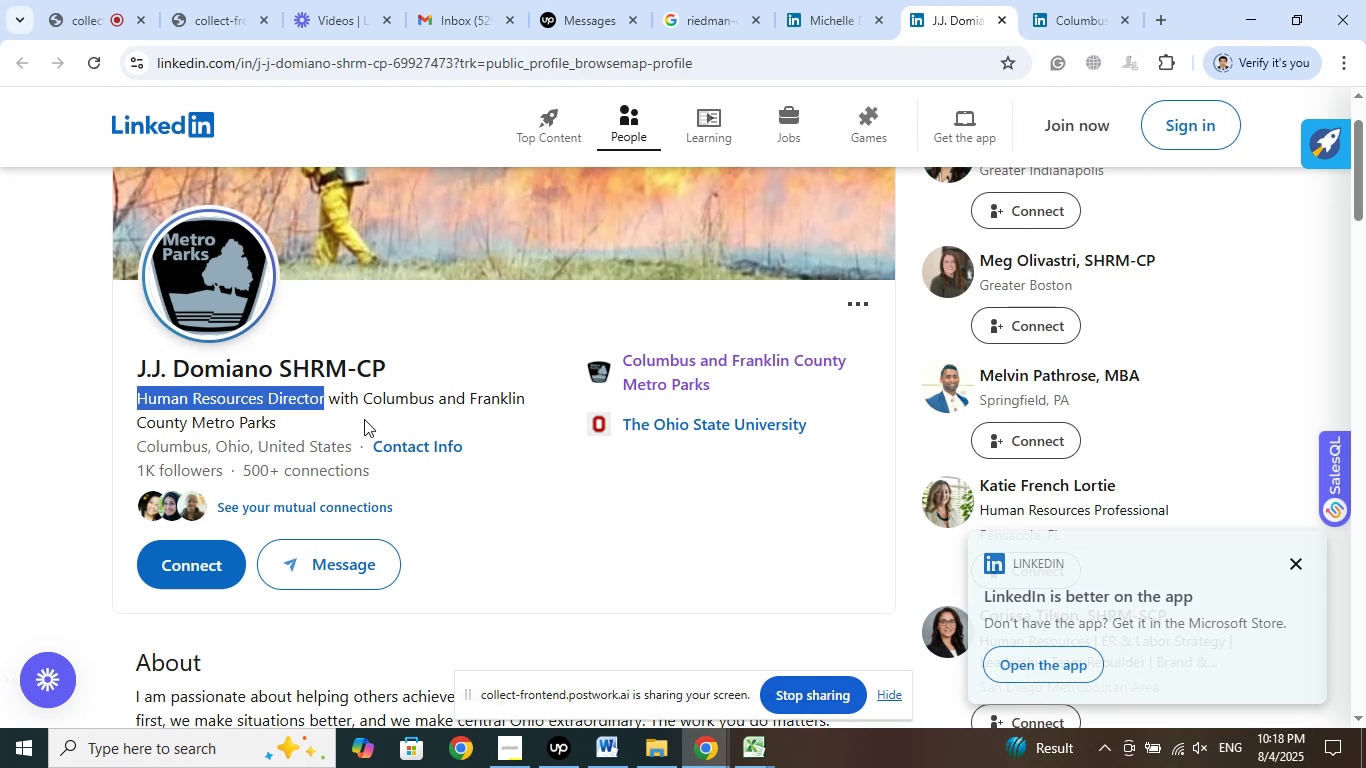 
right_click([279, 400])
 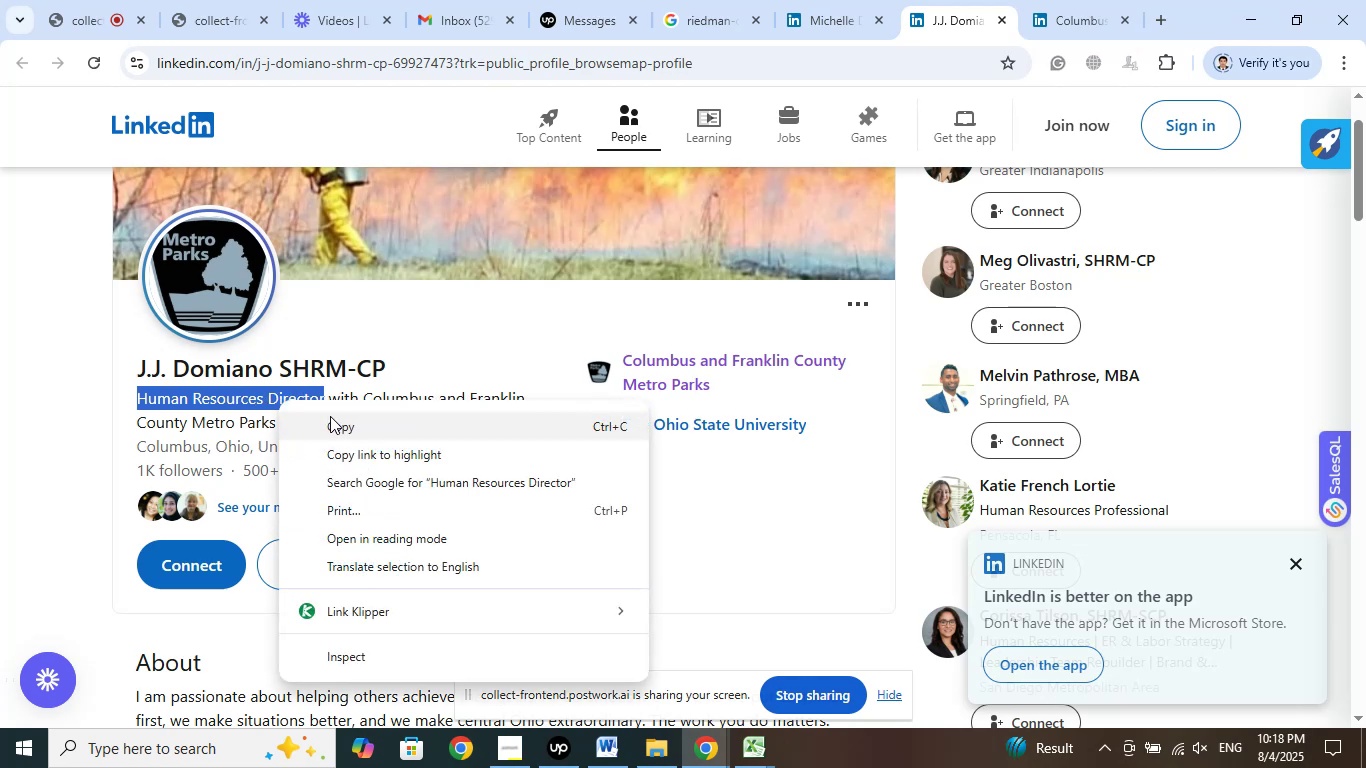 
left_click([330, 416])
 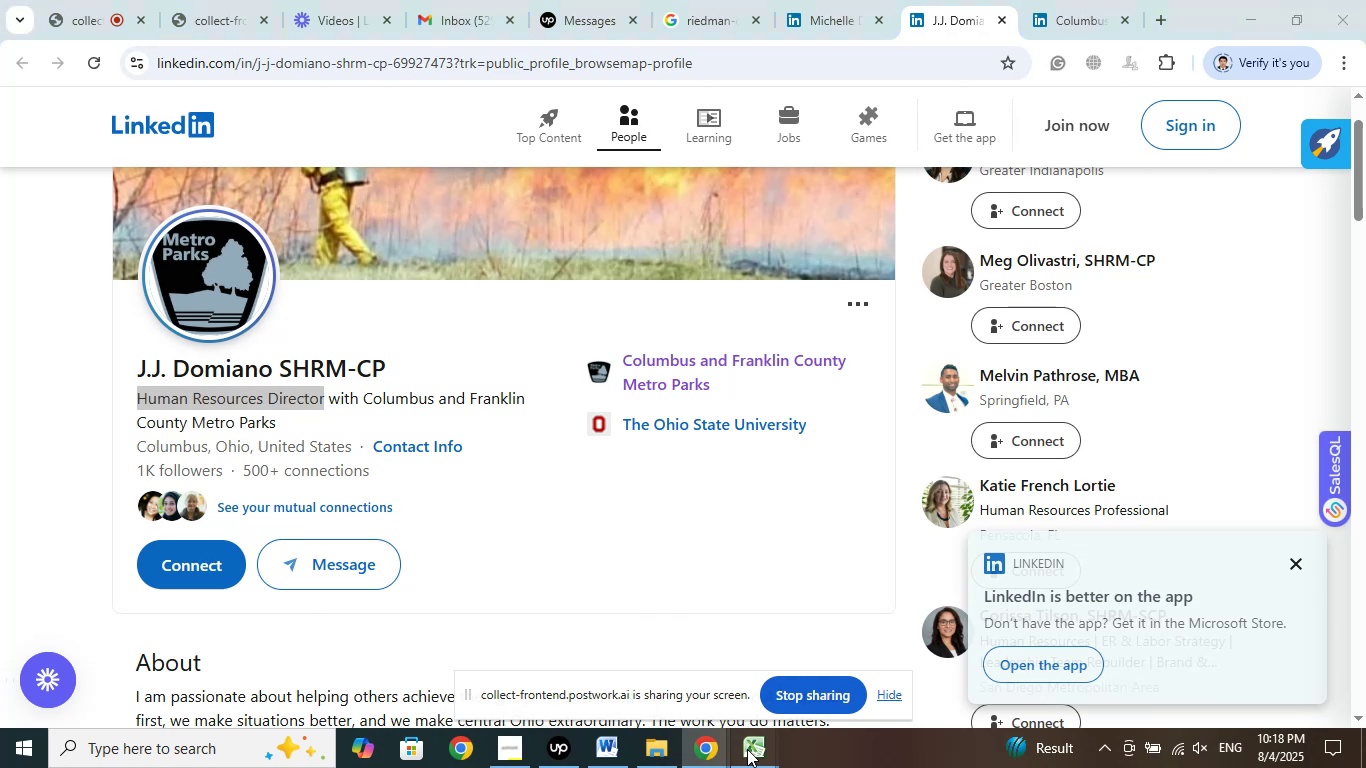 
left_click([666, 677])
 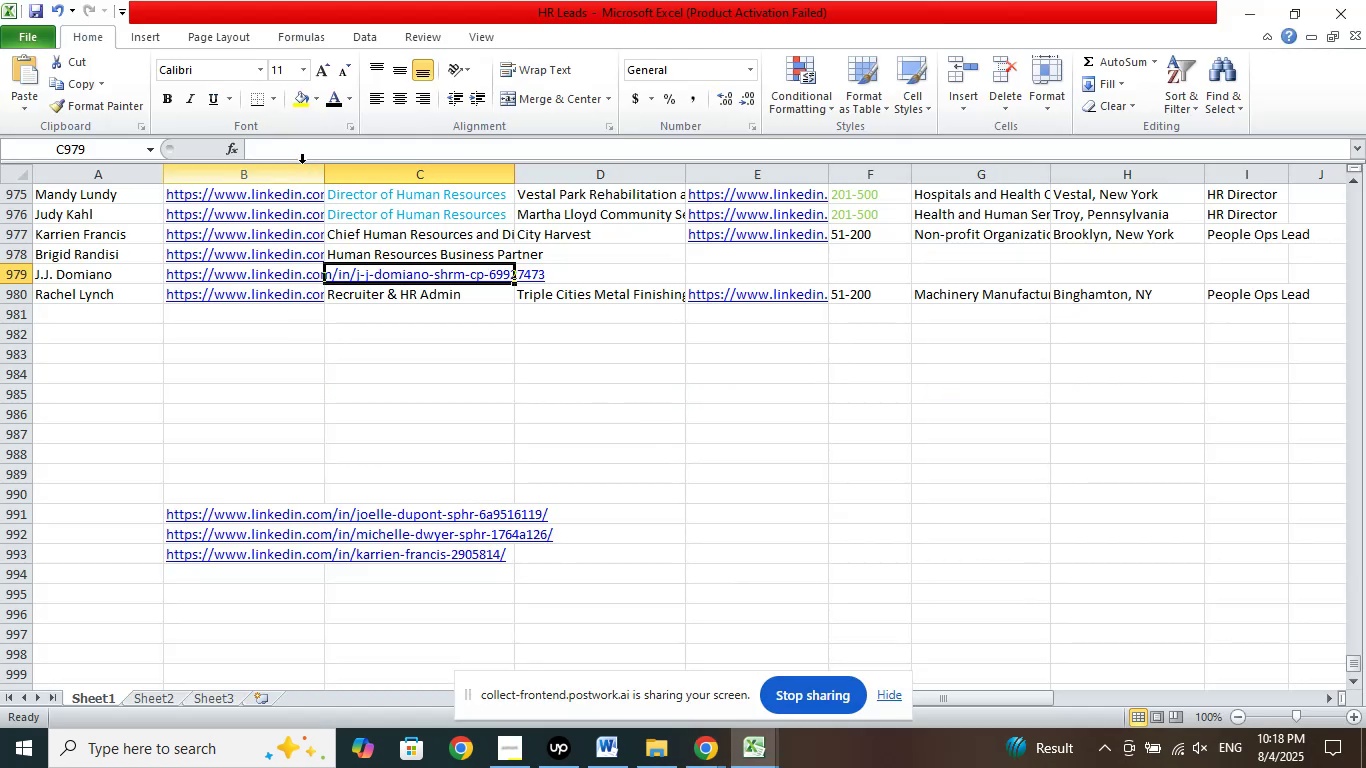 
left_click([302, 154])
 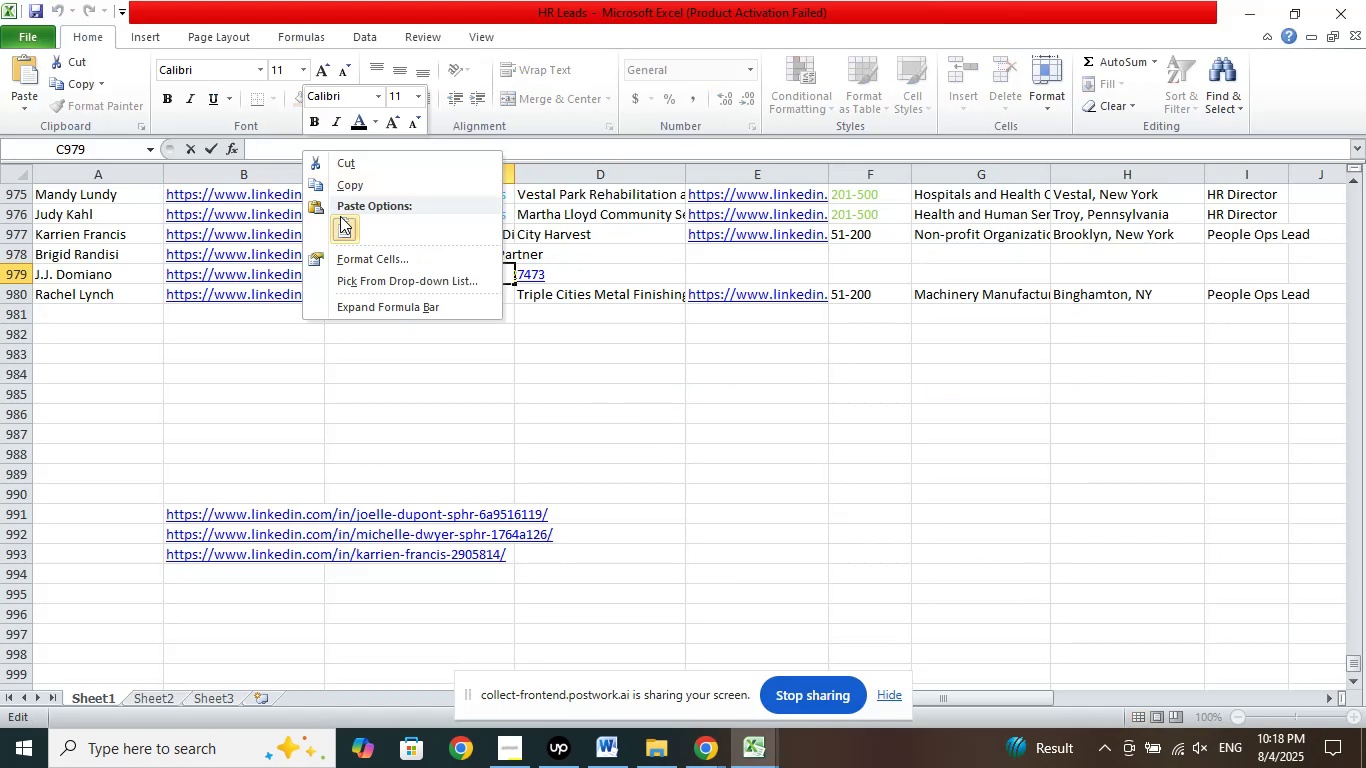 
left_click([340, 216])
 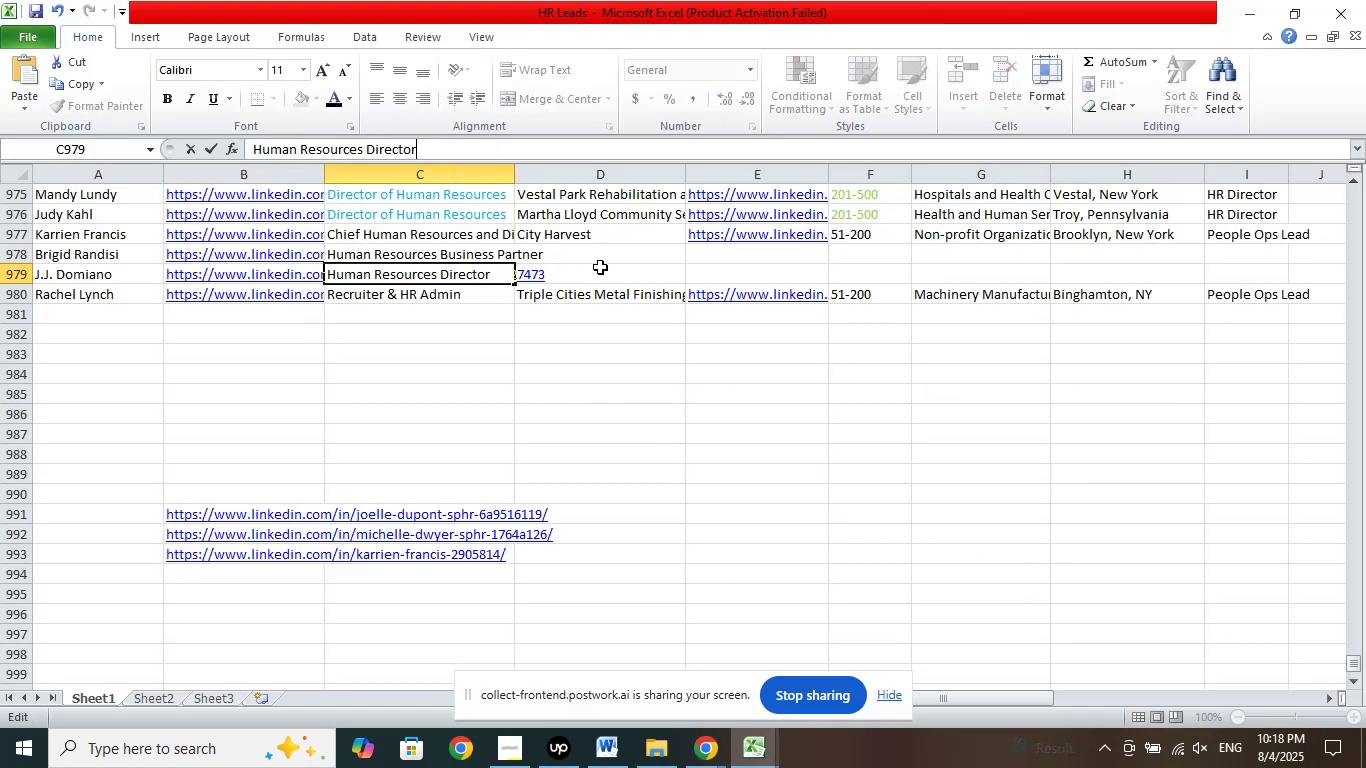 
left_click([600, 267])
 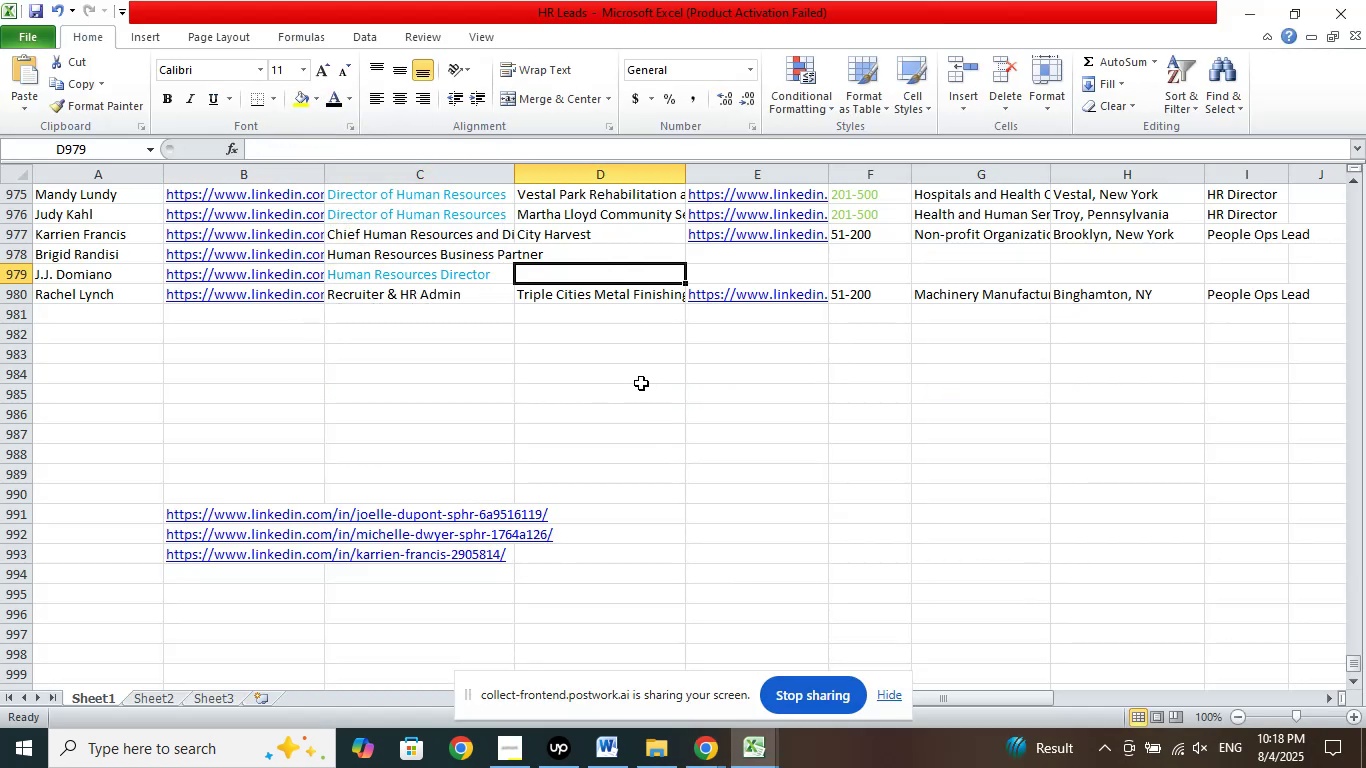 
wait(9.86)
 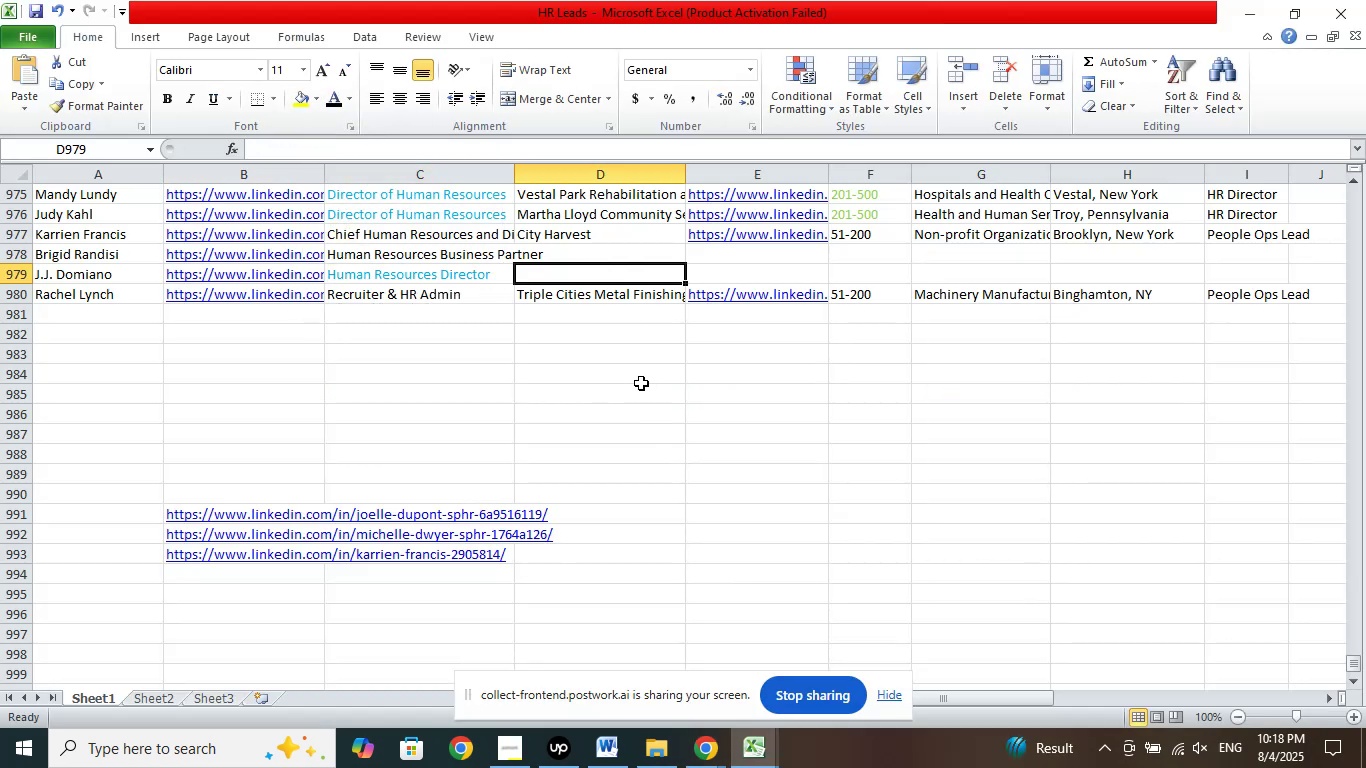 
left_click([719, 743])
 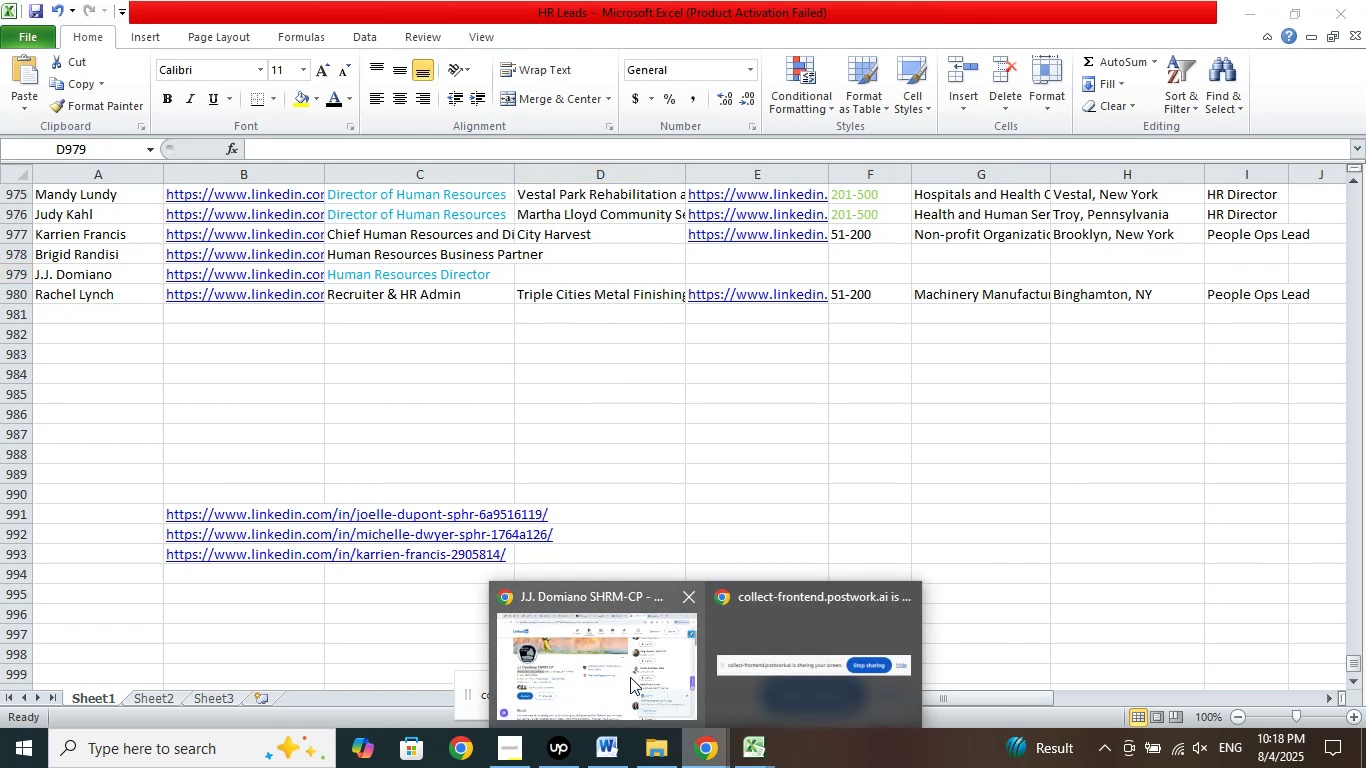 
left_click([627, 673])
 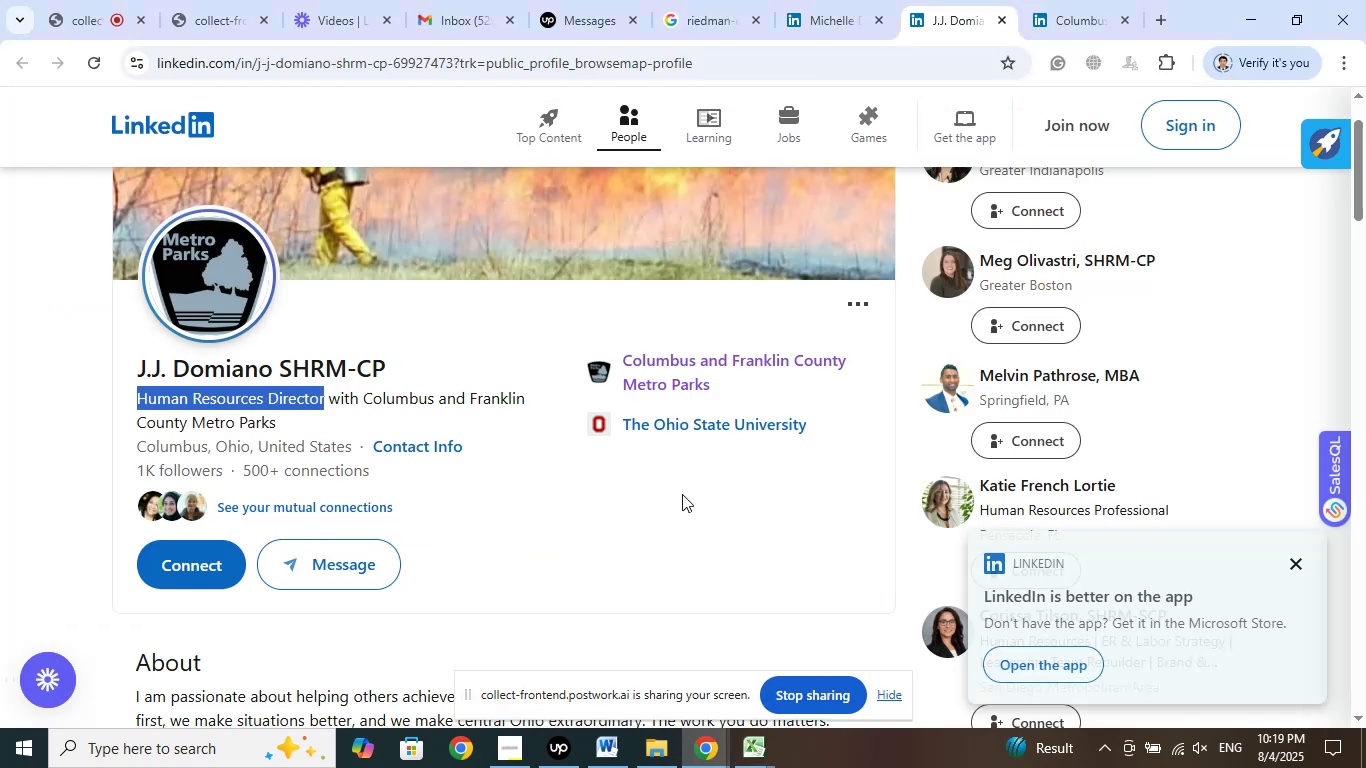 
left_click([756, 763])
 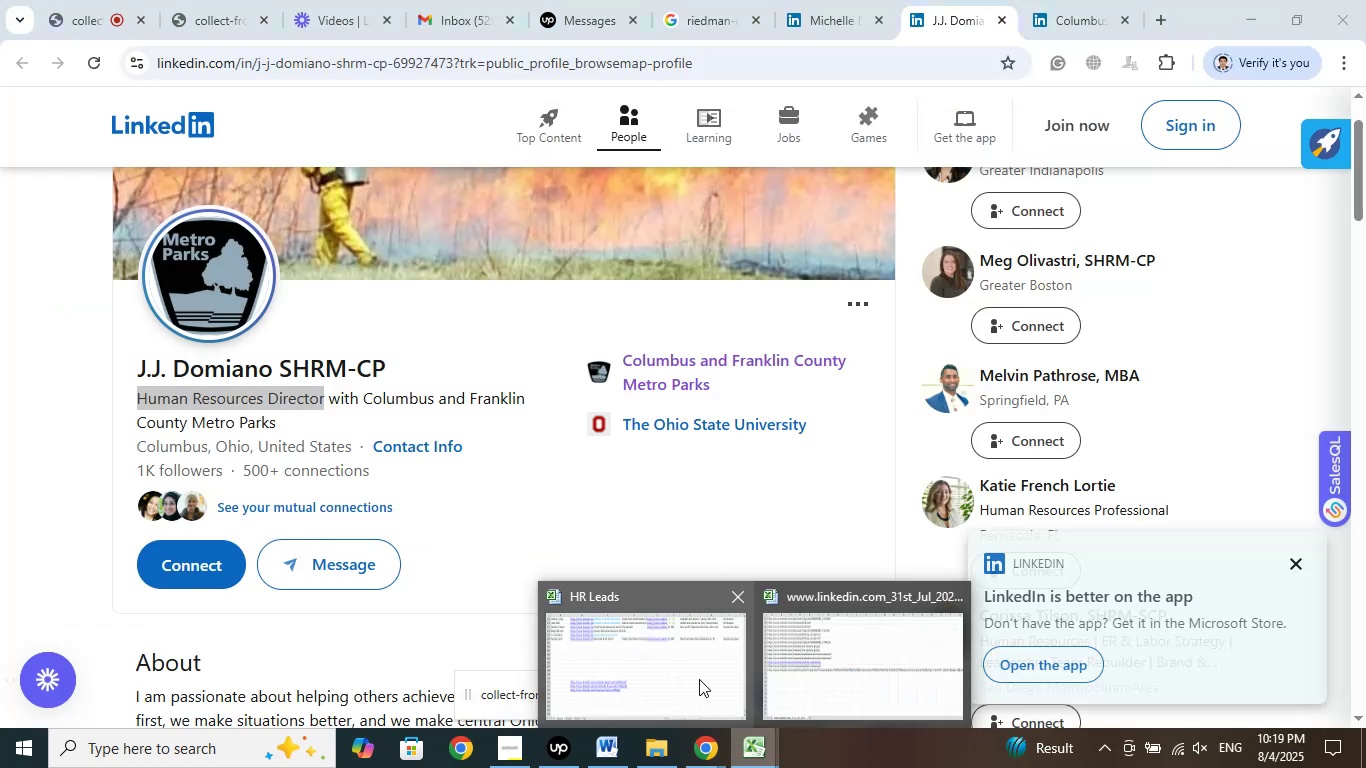 
left_click([699, 679])
 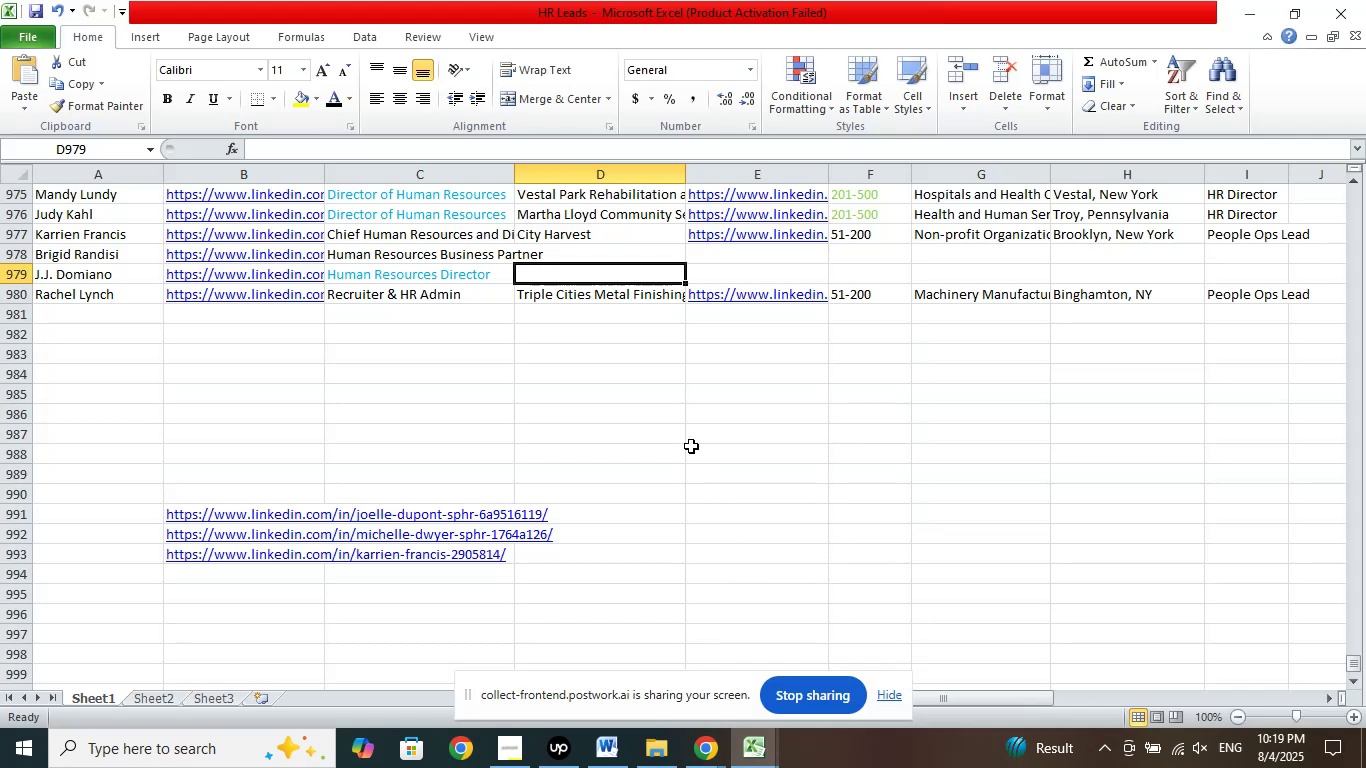 
wait(6.69)
 